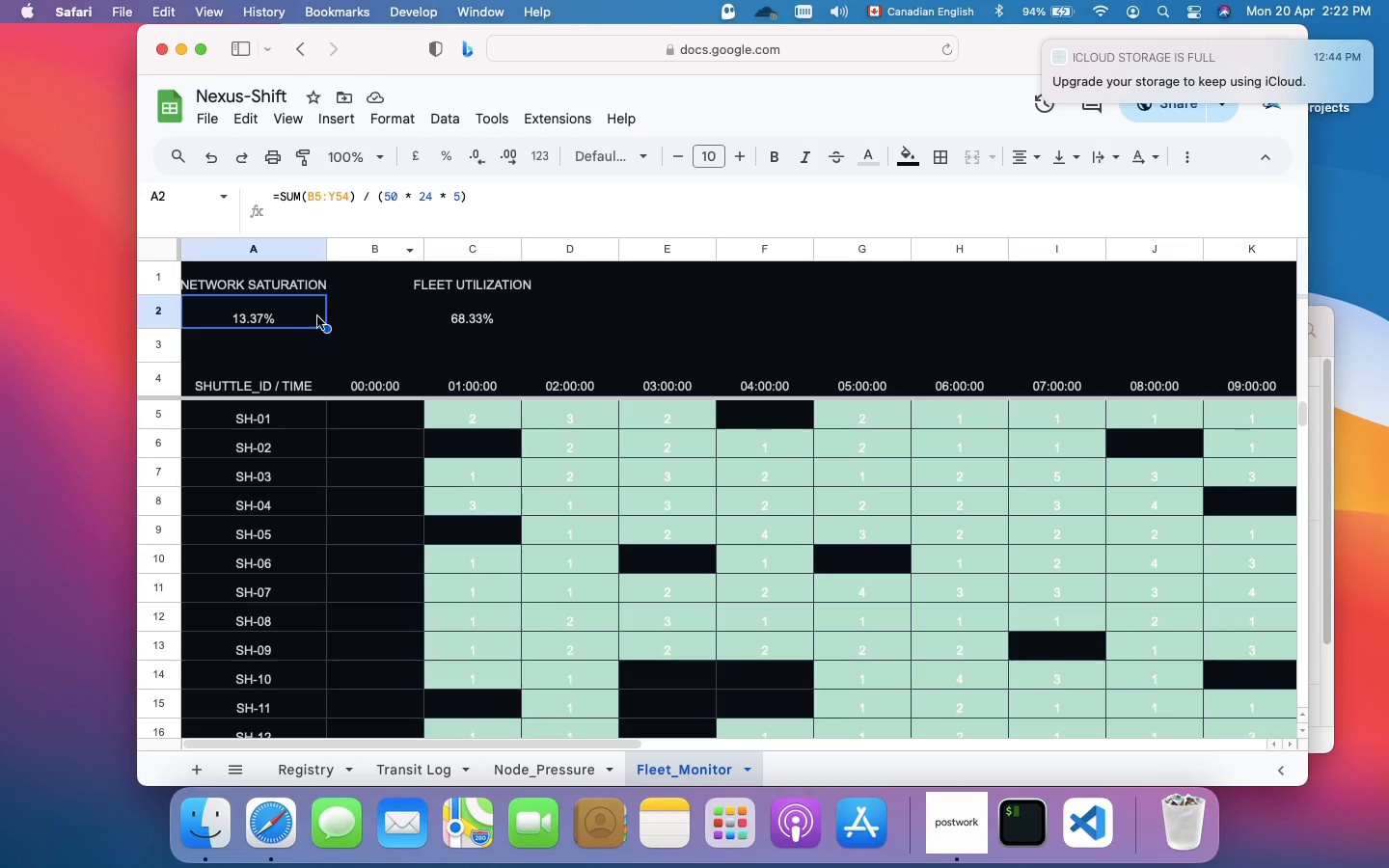 
double_click([293, 316])
 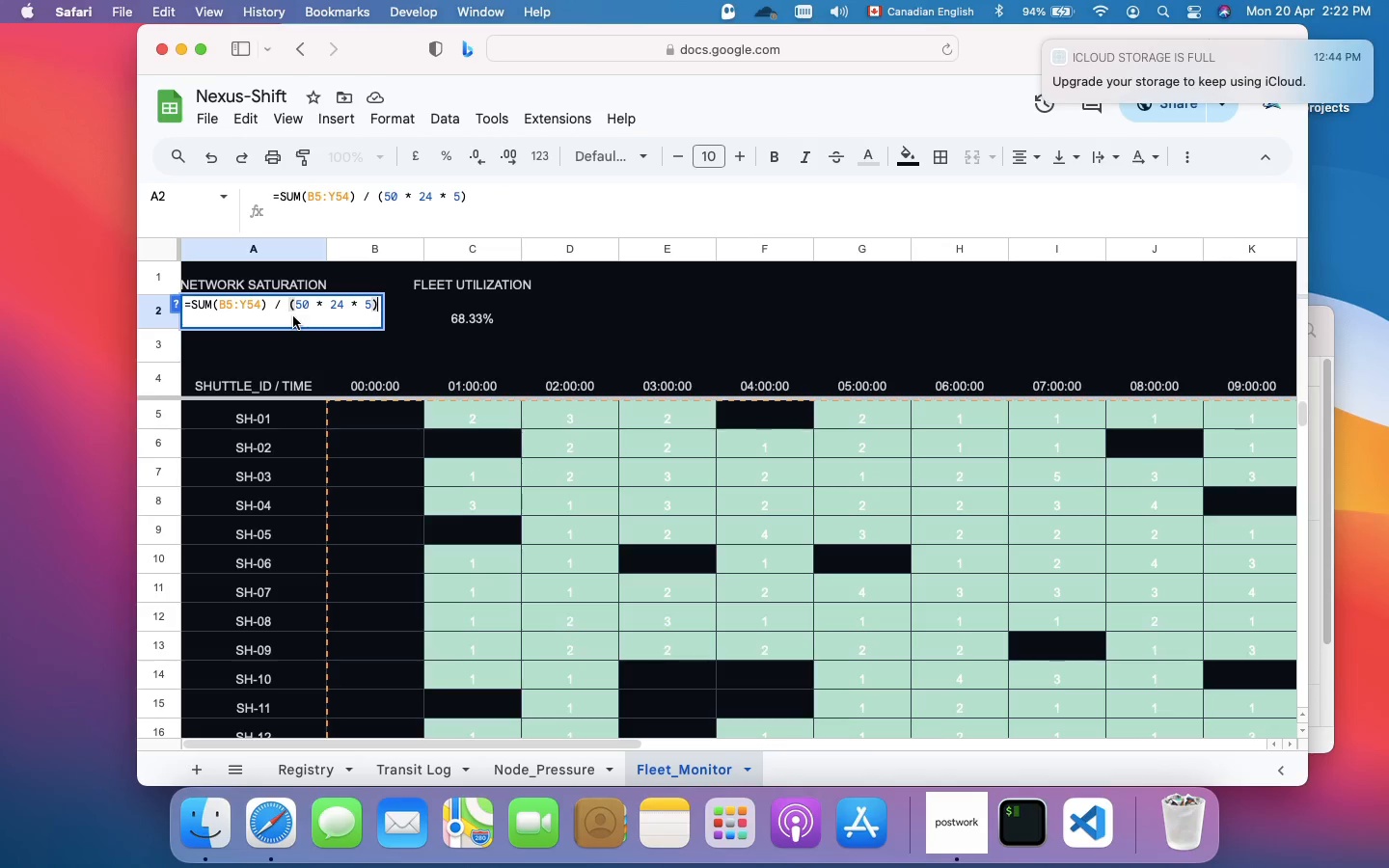 
left_click([293, 316])
 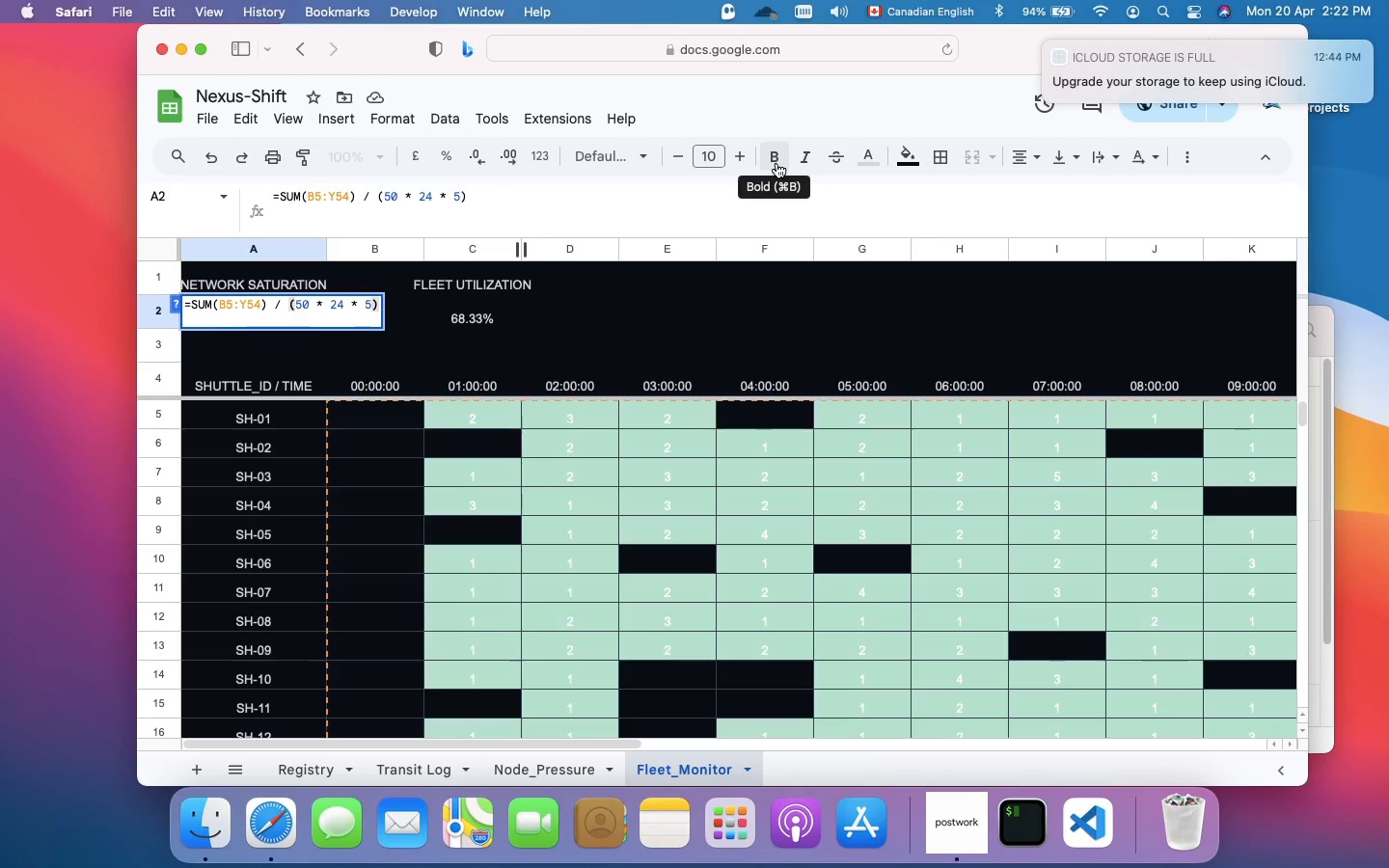 
left_click([776, 163])
 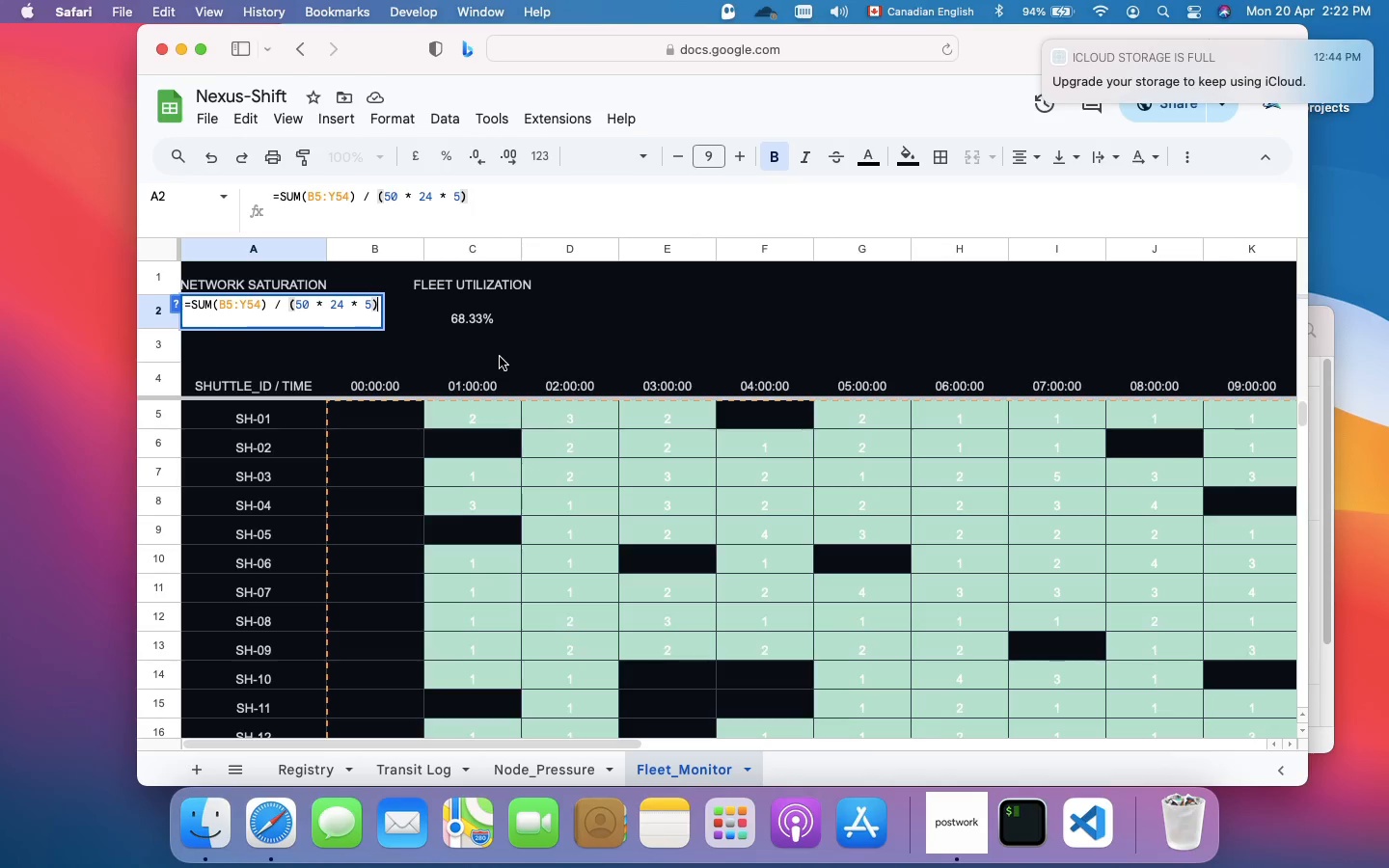 
left_click([531, 330])
 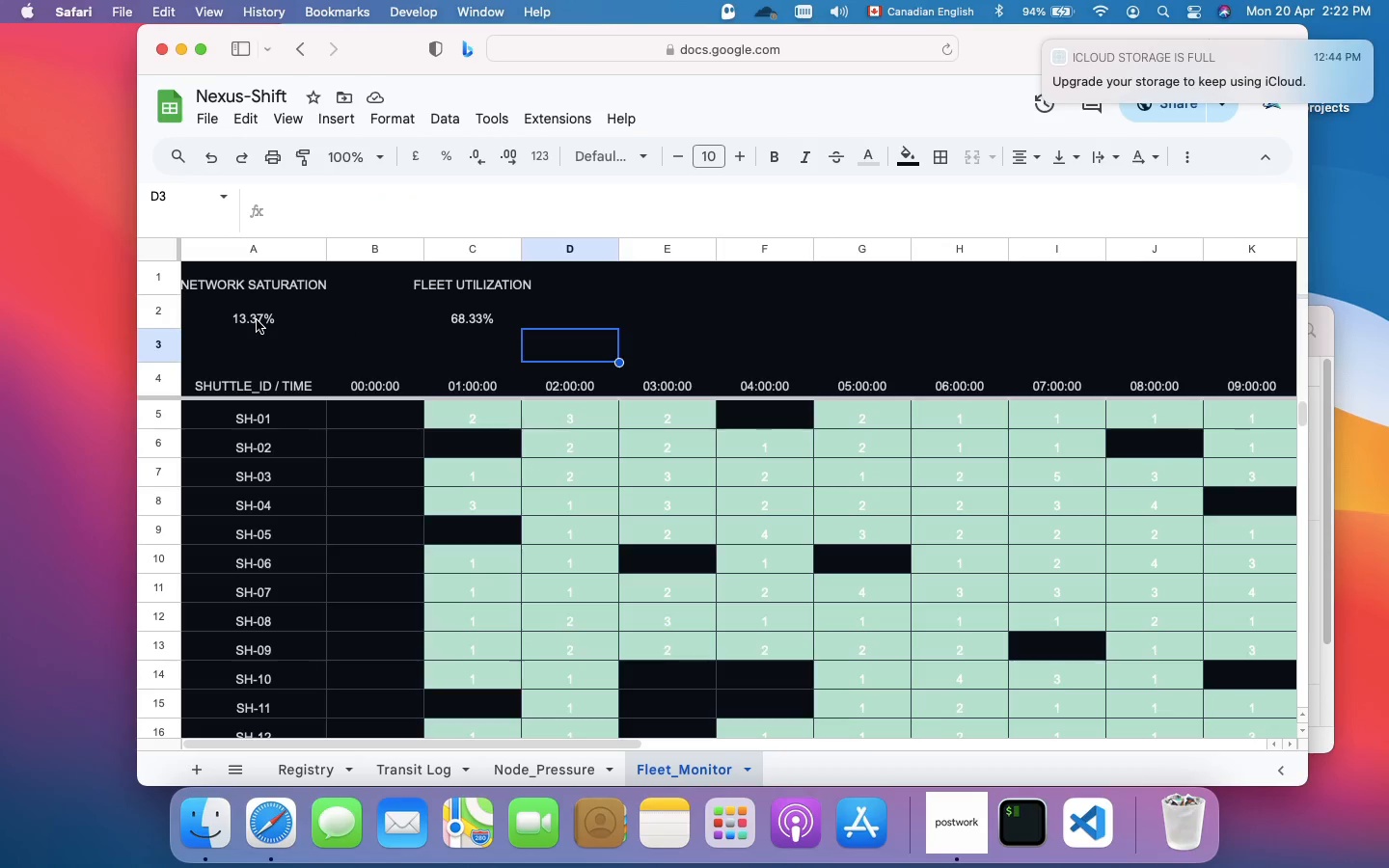 
left_click([257, 320])
 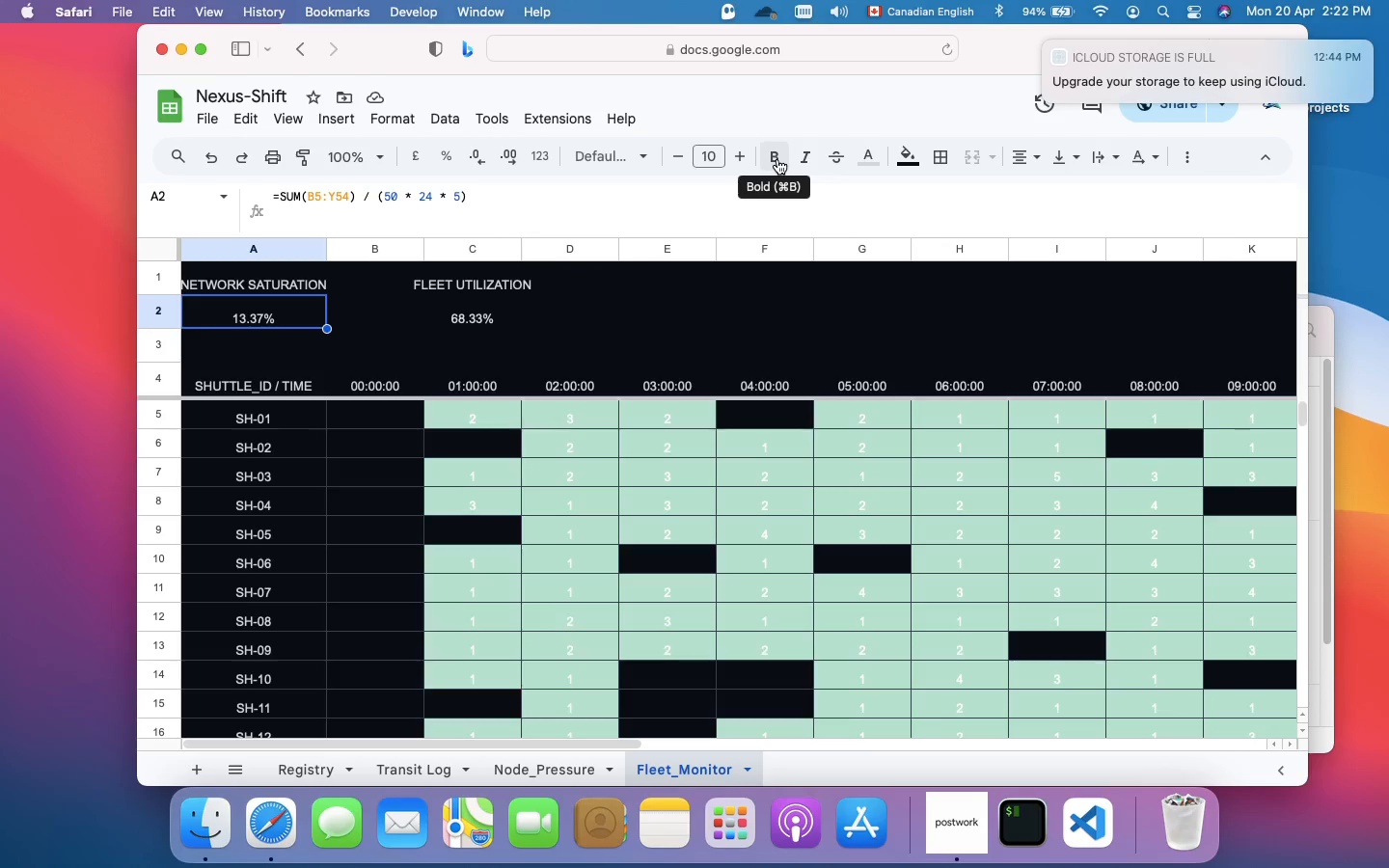 
left_click([777, 159])
 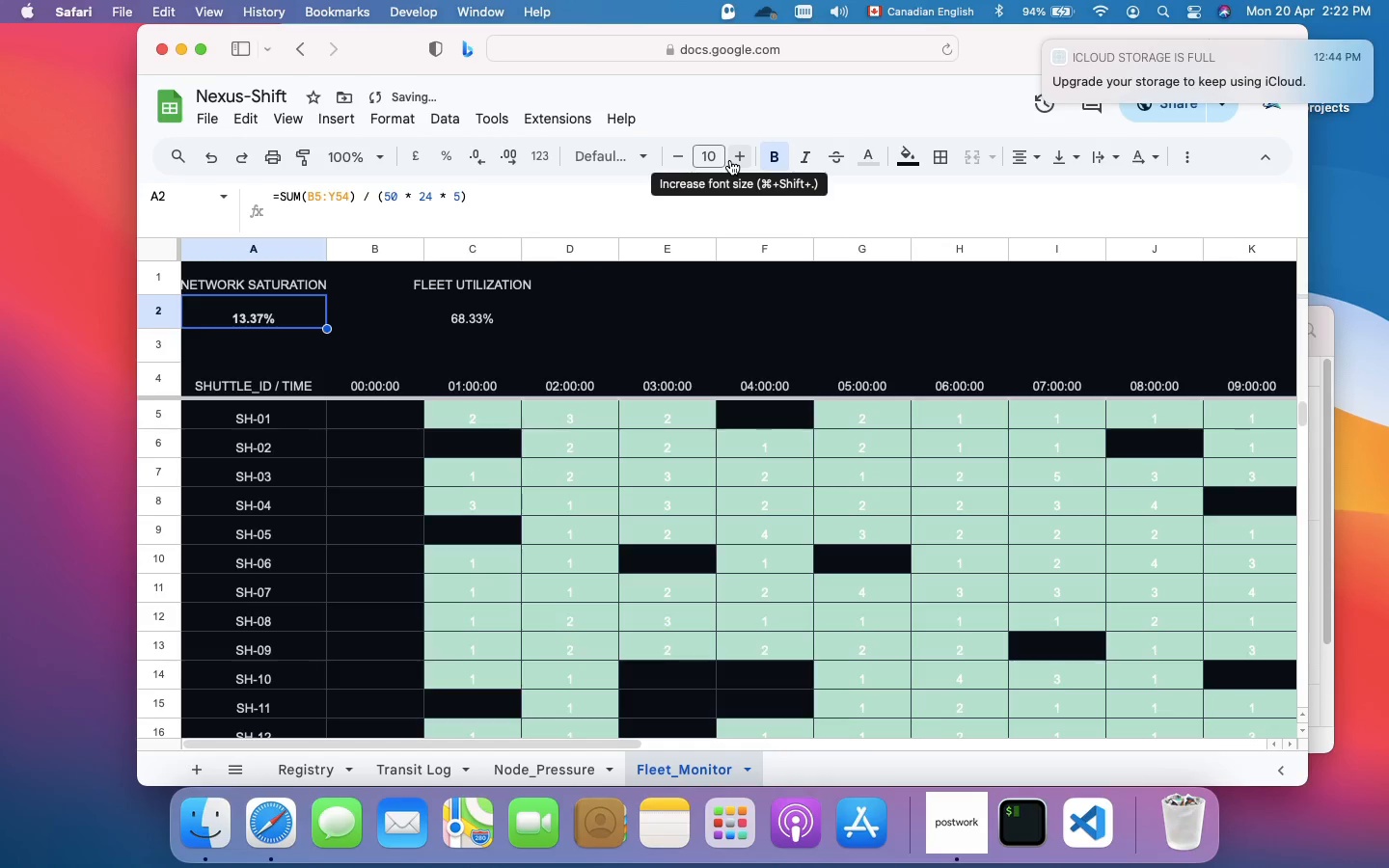 
left_click([730, 160])
 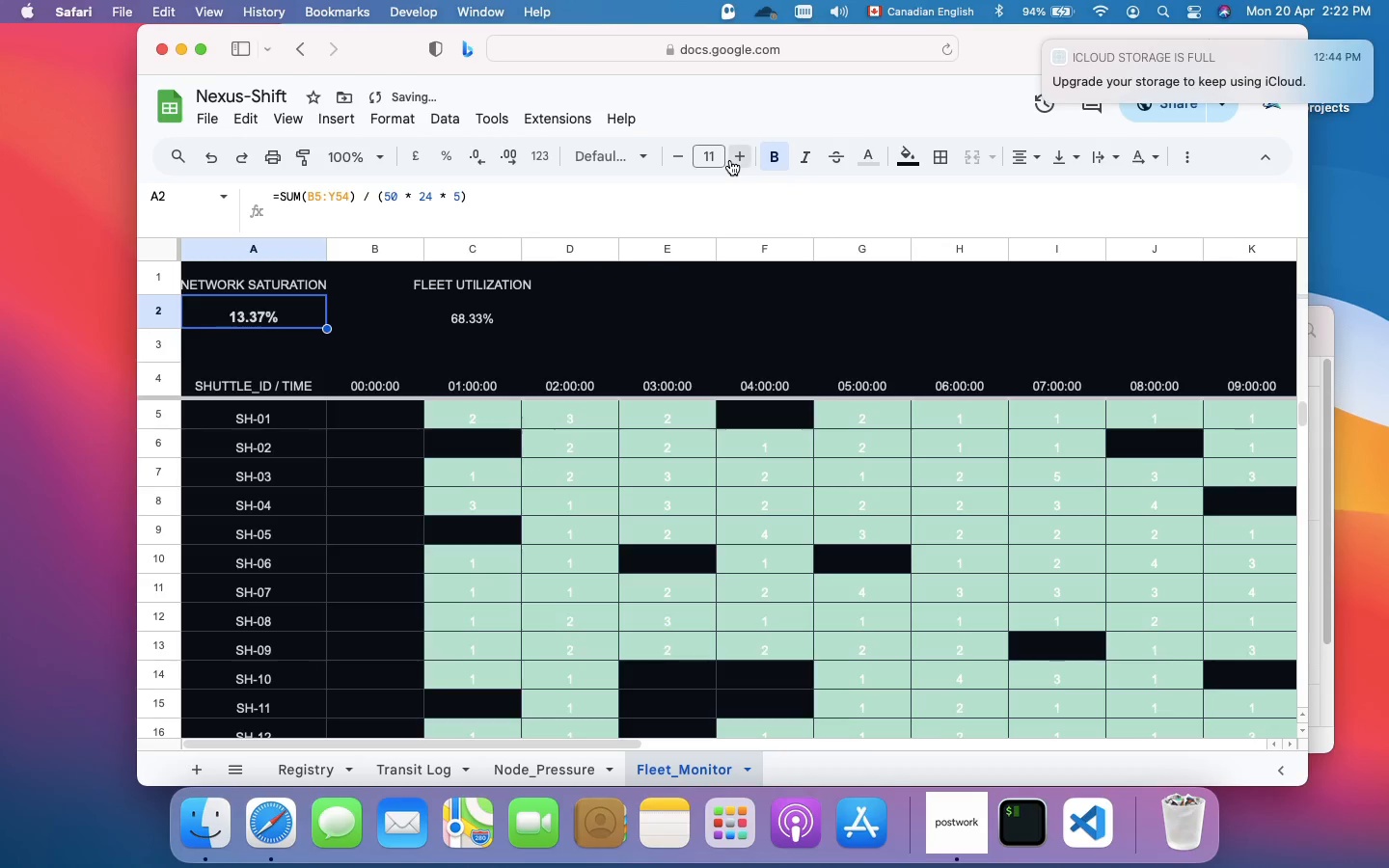 
left_click([730, 160])
 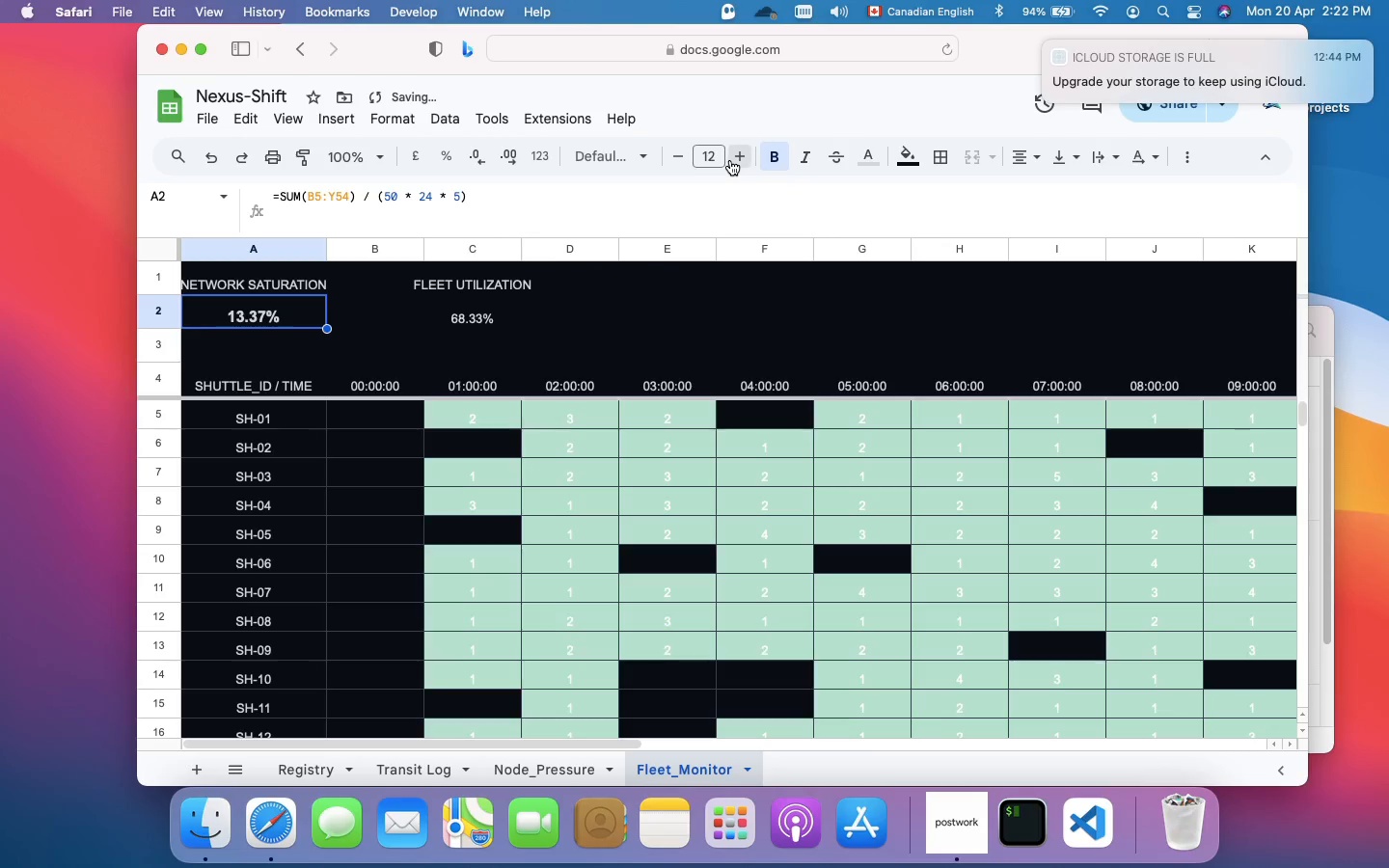 
left_click([730, 160])
 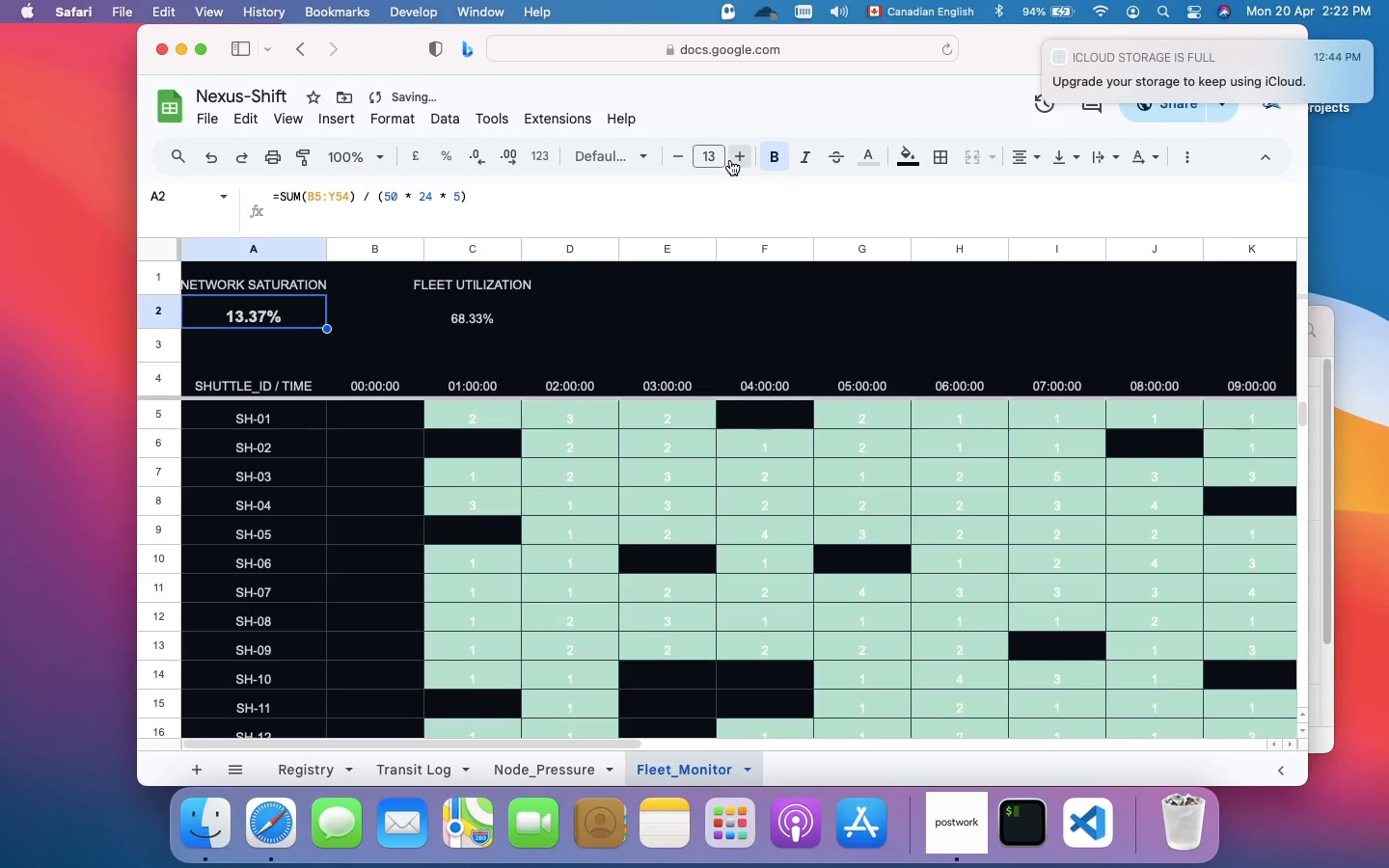 
left_click([730, 160])
 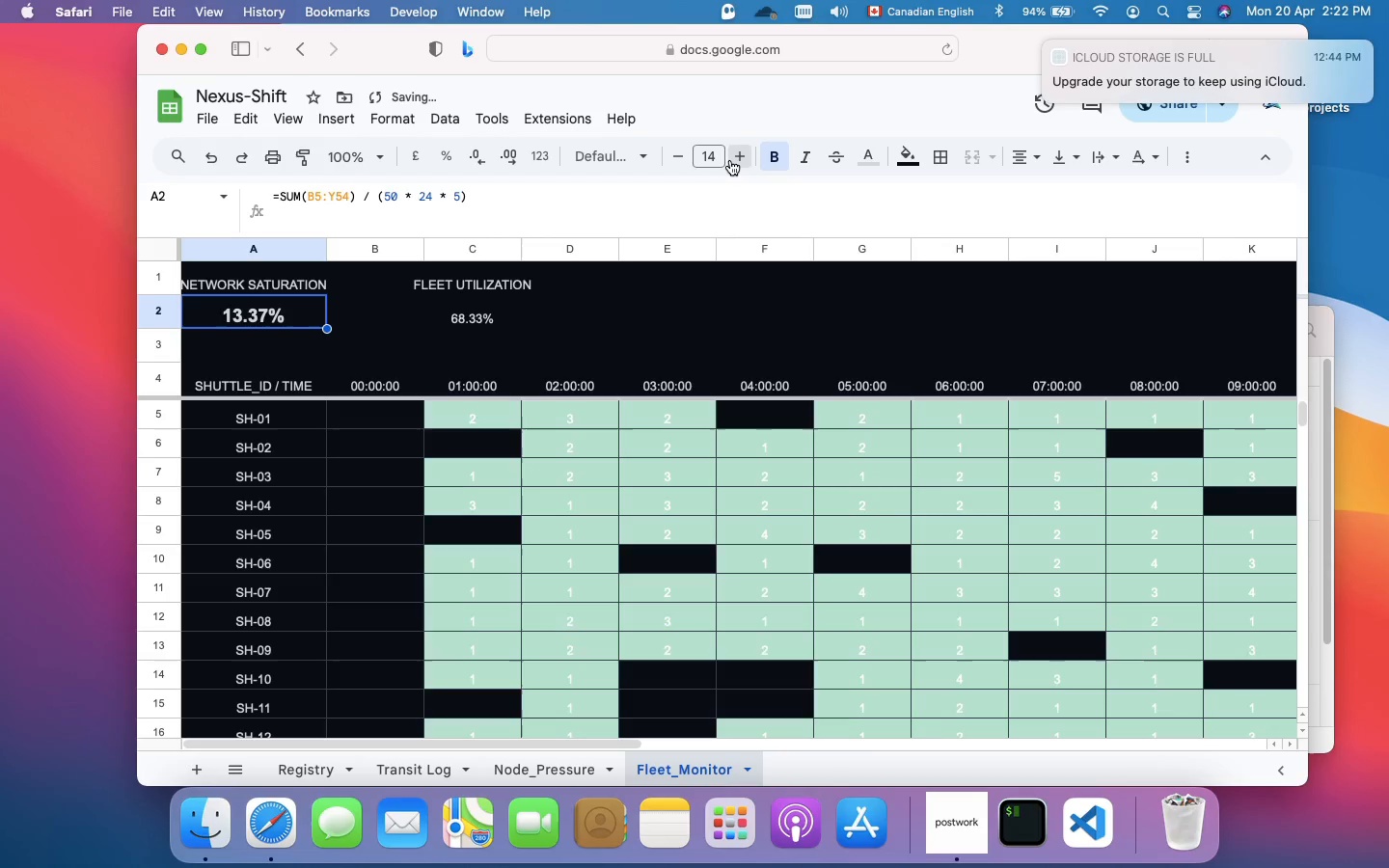 
left_click([730, 160])
 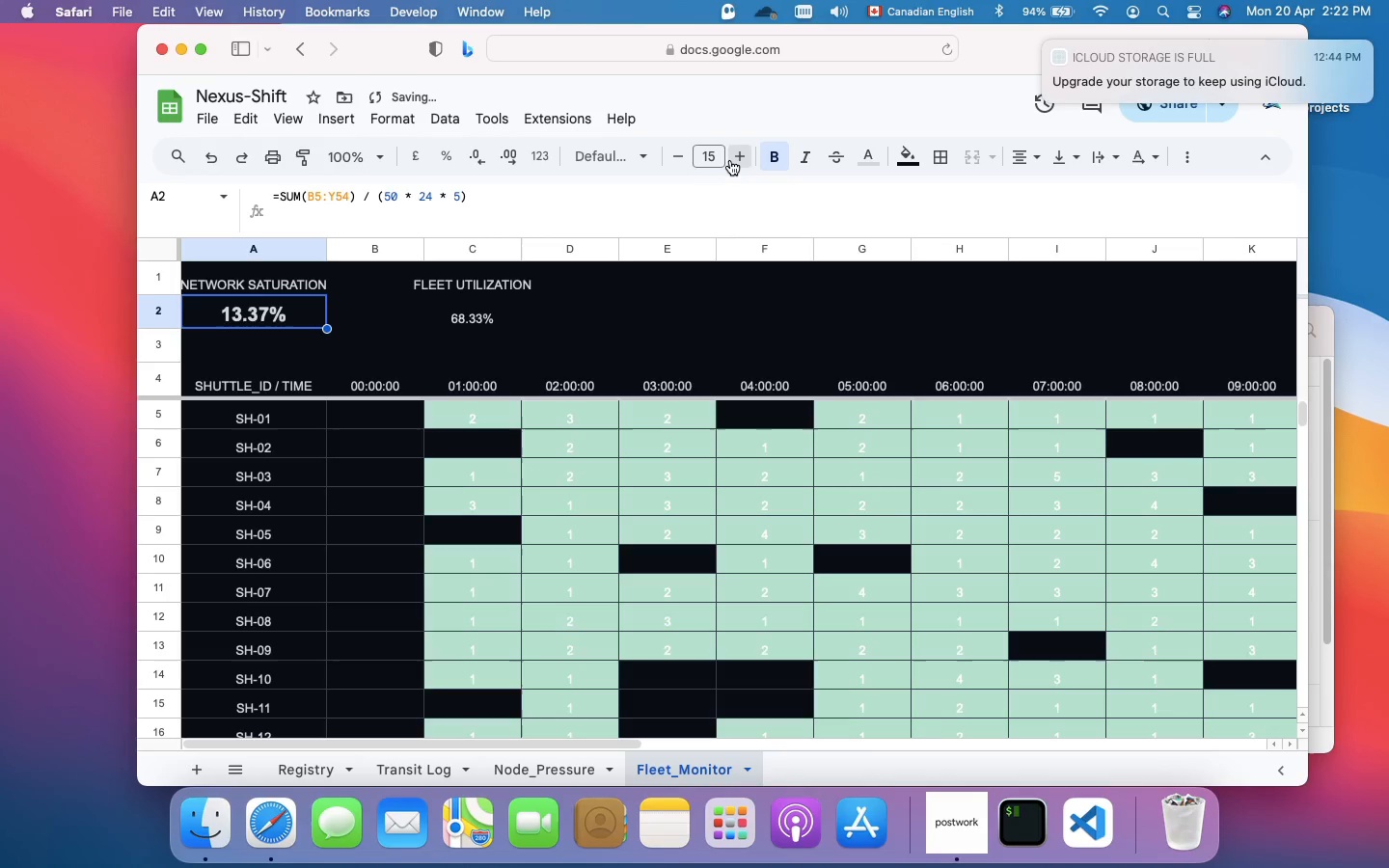 
left_click([730, 160])
 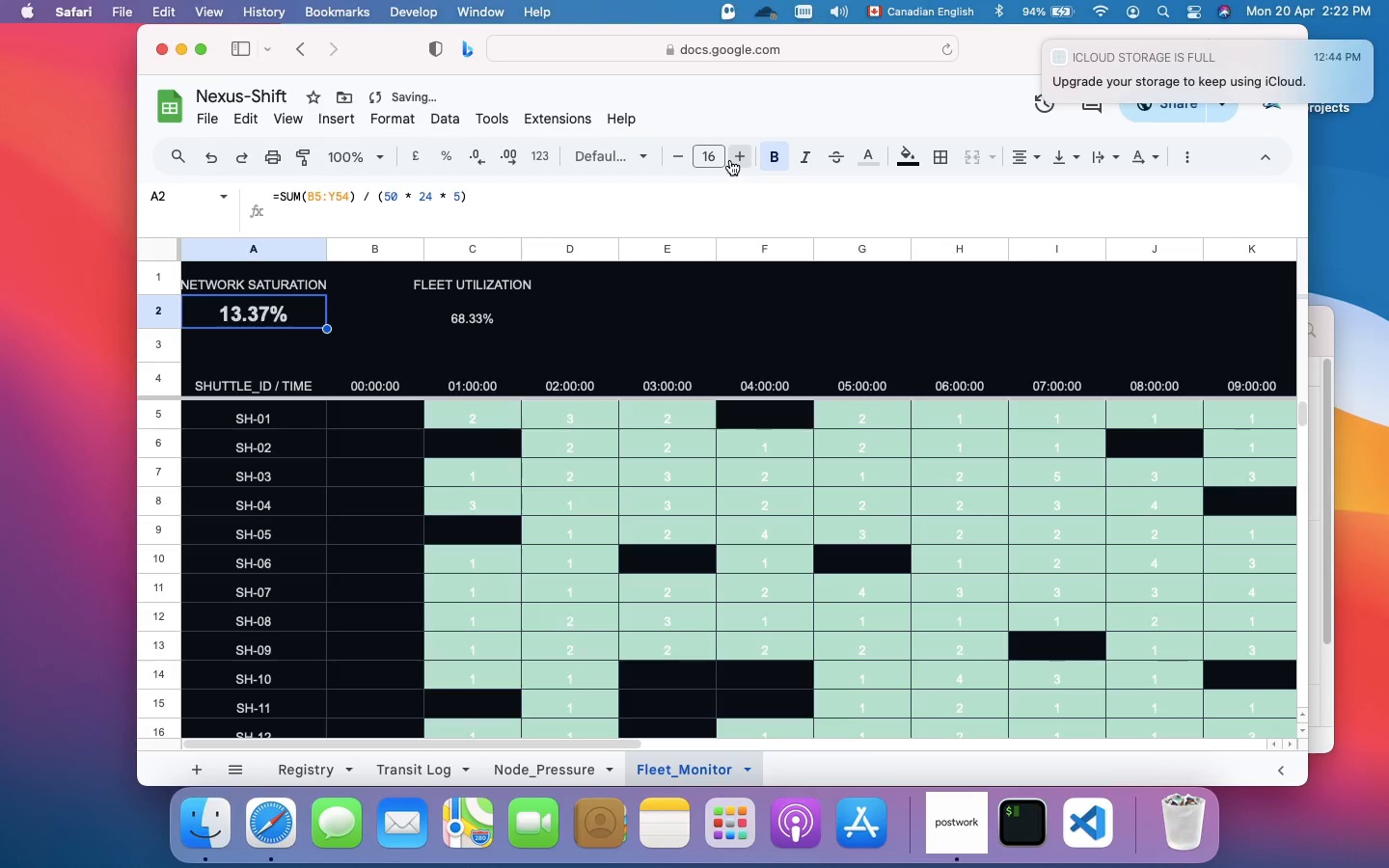 
left_click([730, 160])
 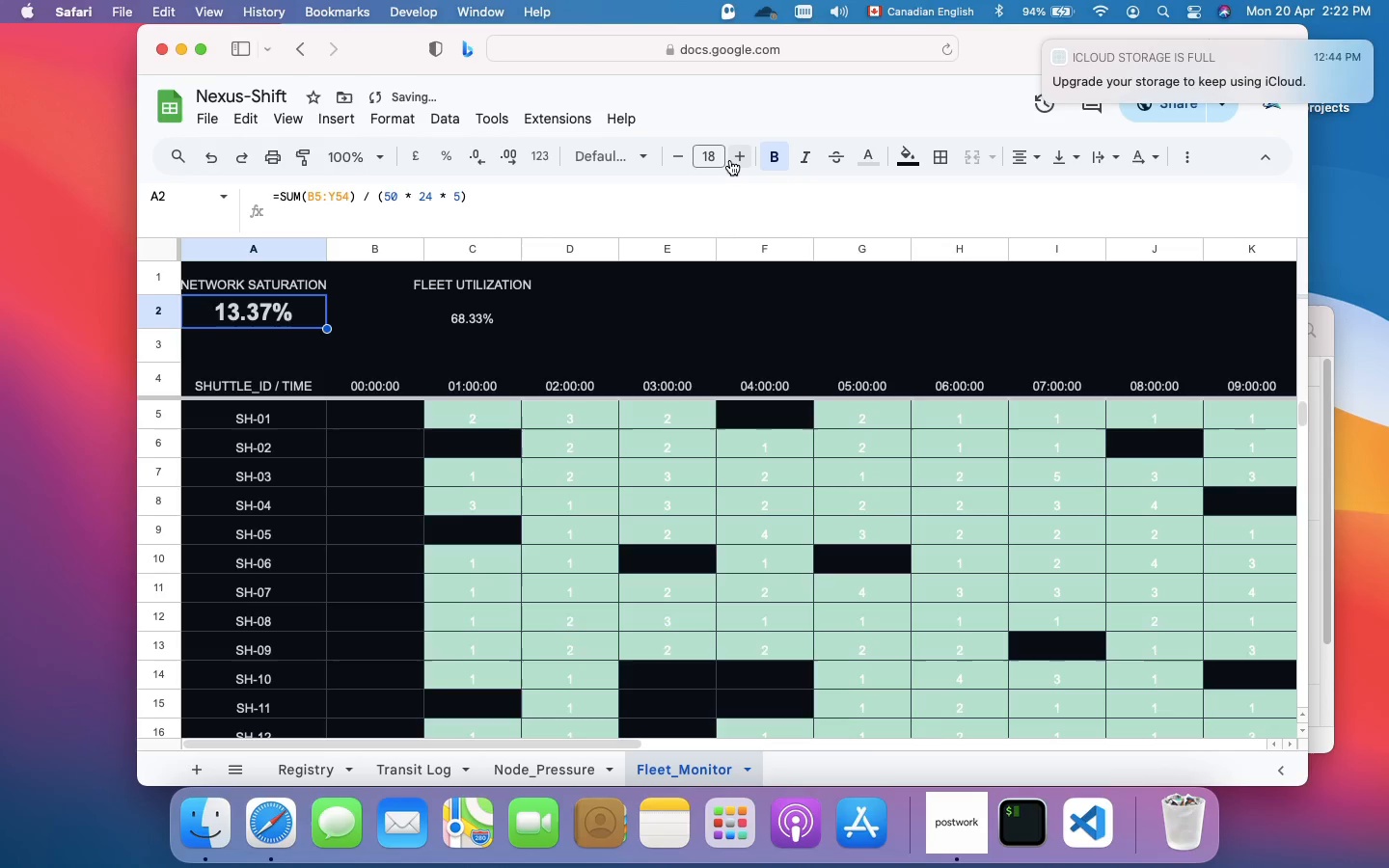 
left_click([730, 160])
 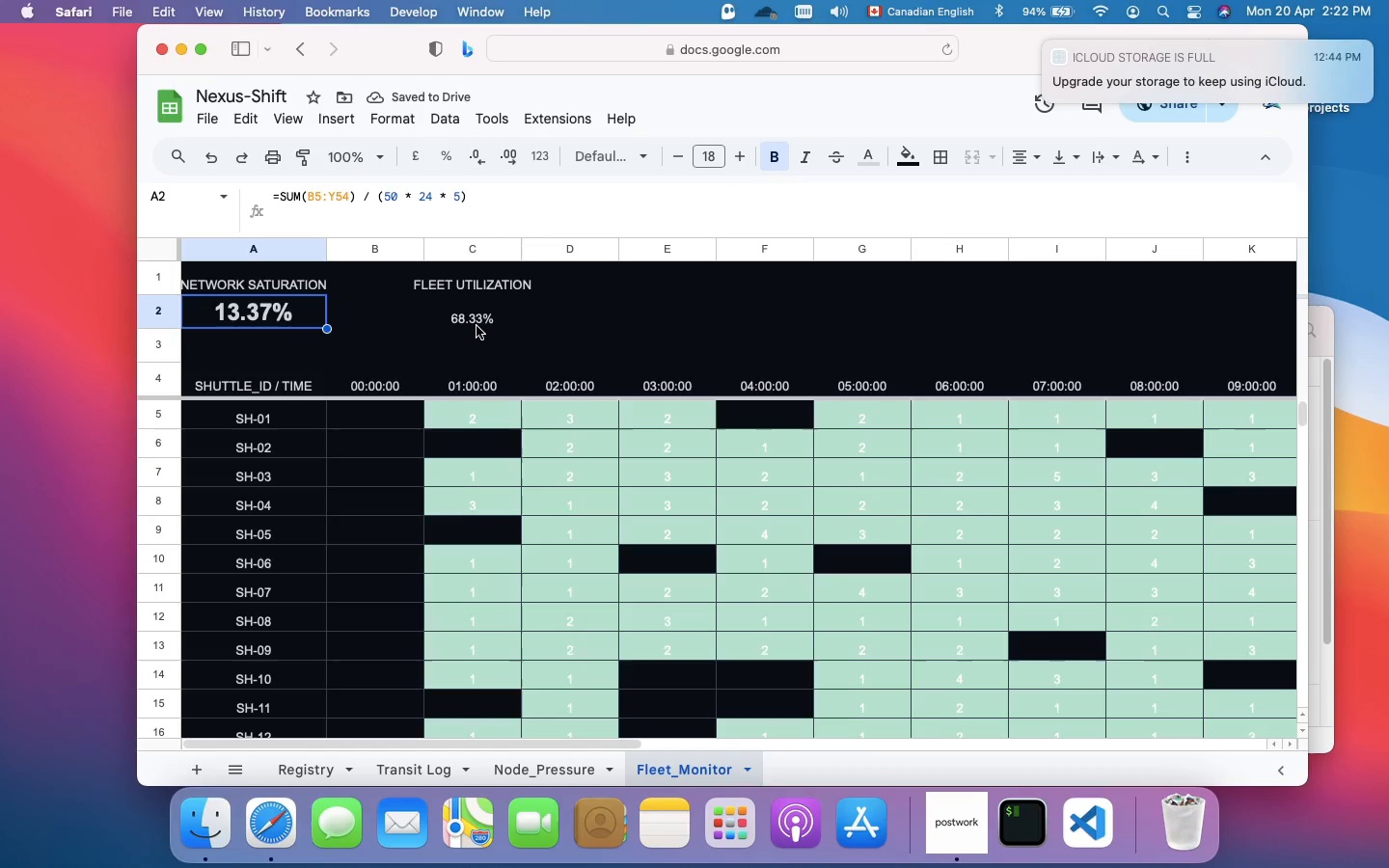 
left_click([481, 313])
 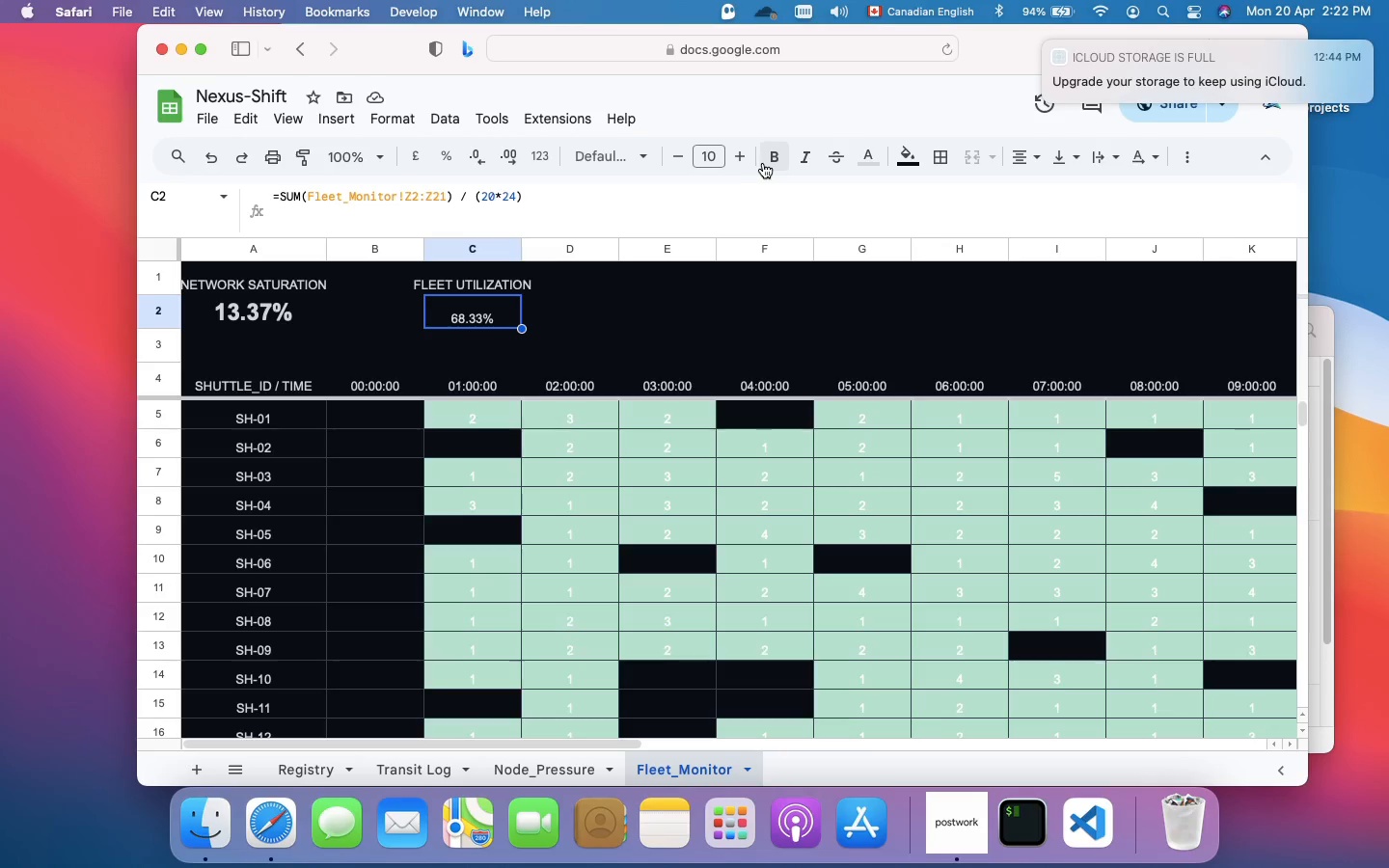 
left_click([768, 162])
 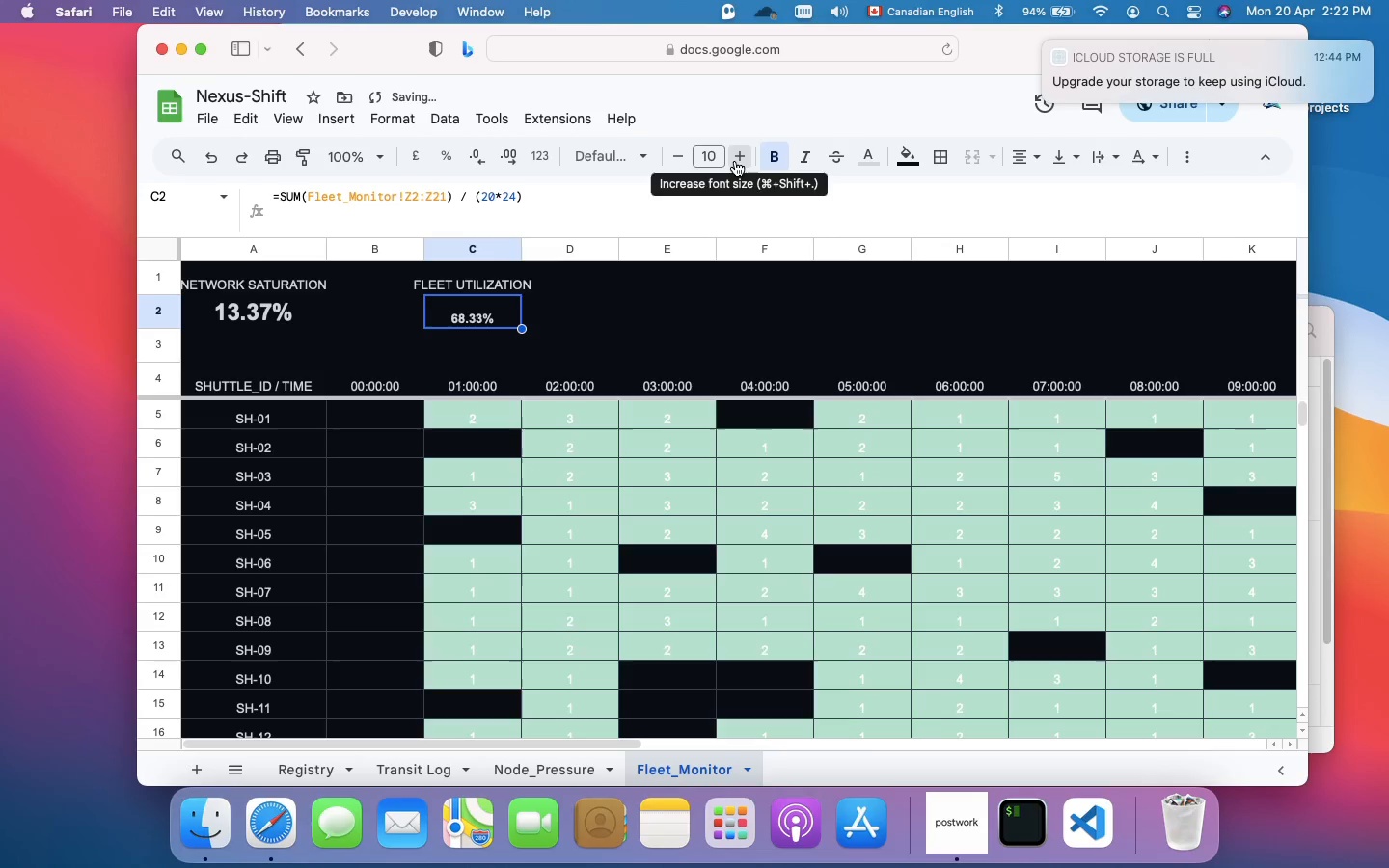 
double_click([735, 161])
 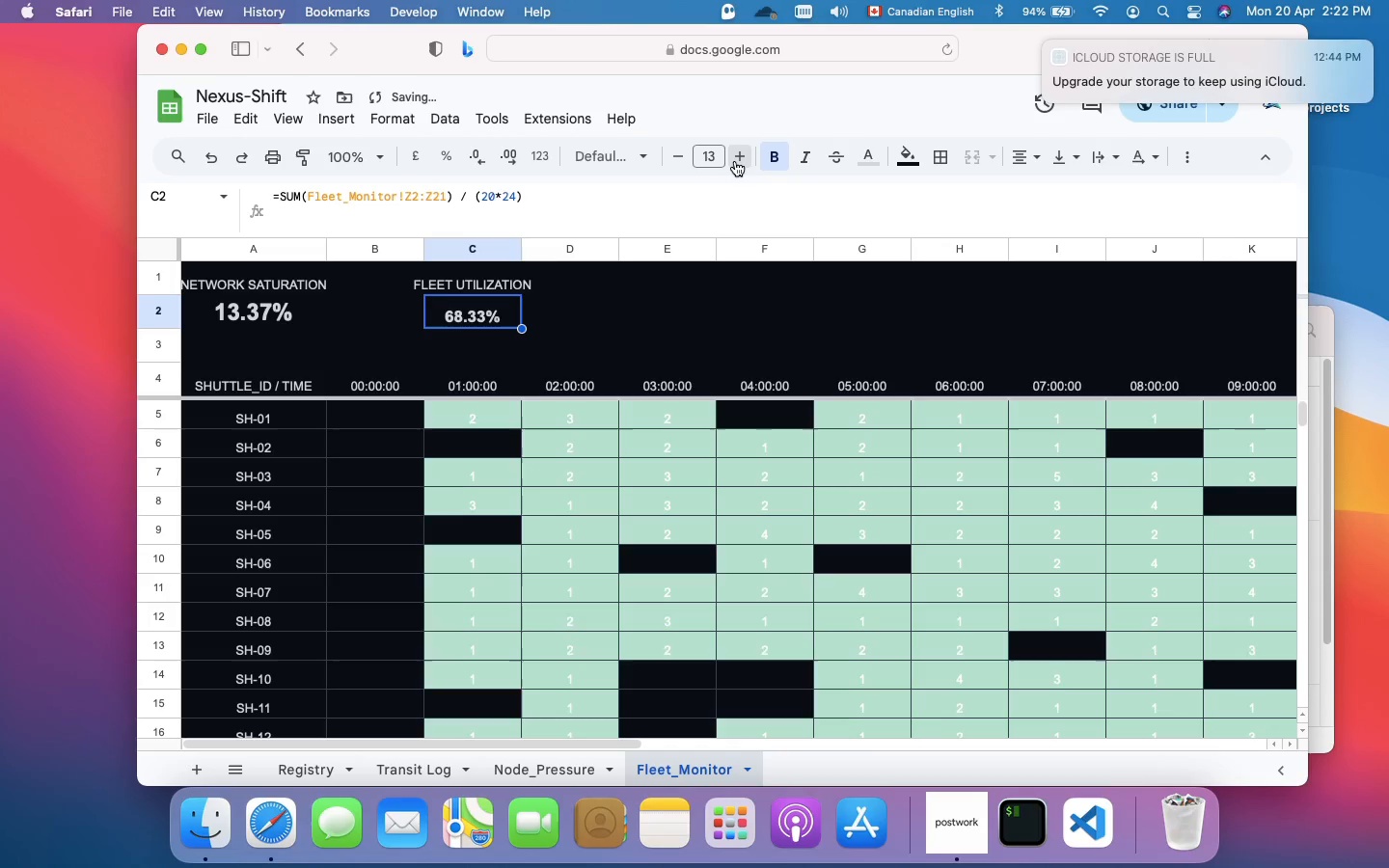 
triple_click([735, 161])
 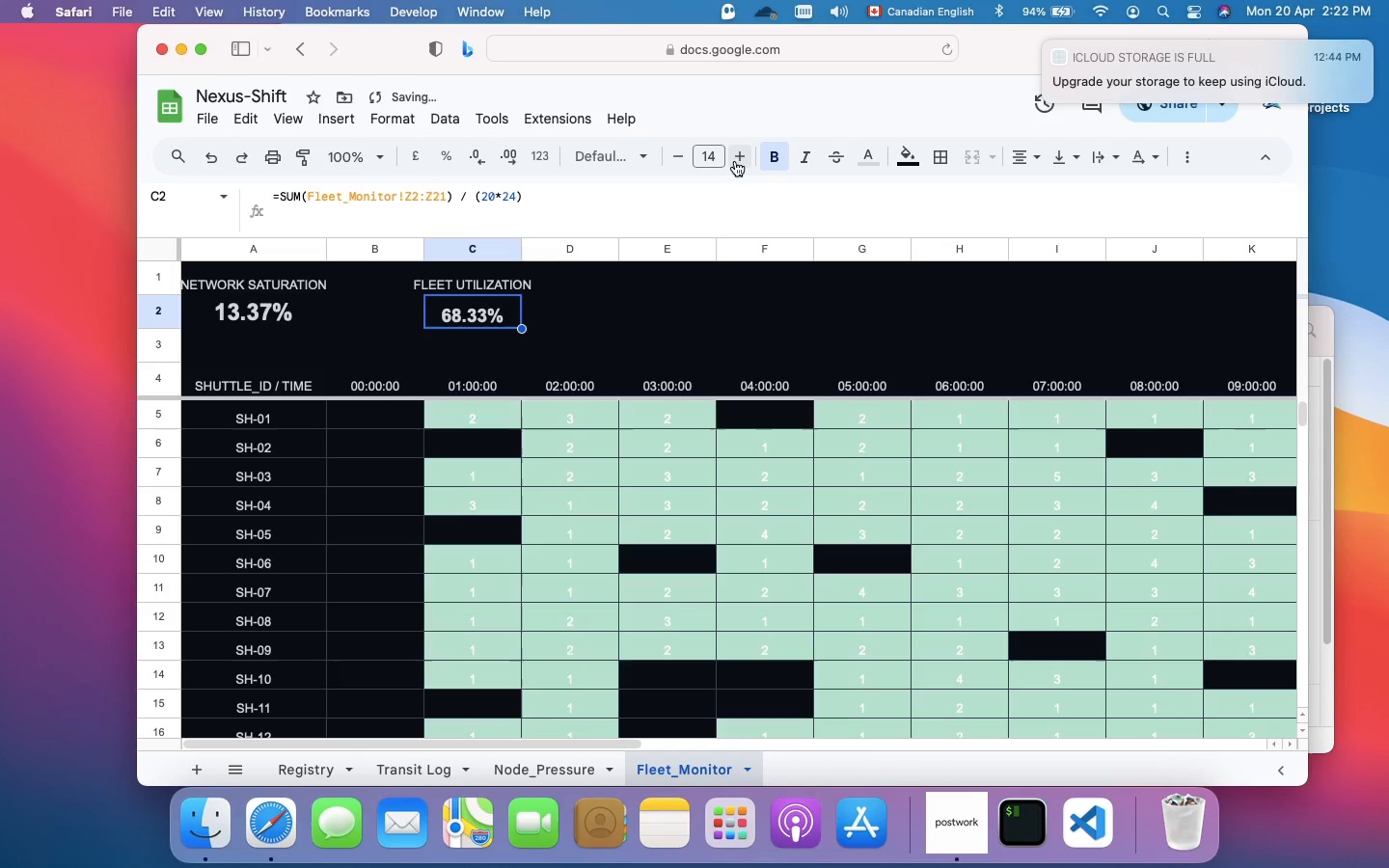 
triple_click([735, 161])
 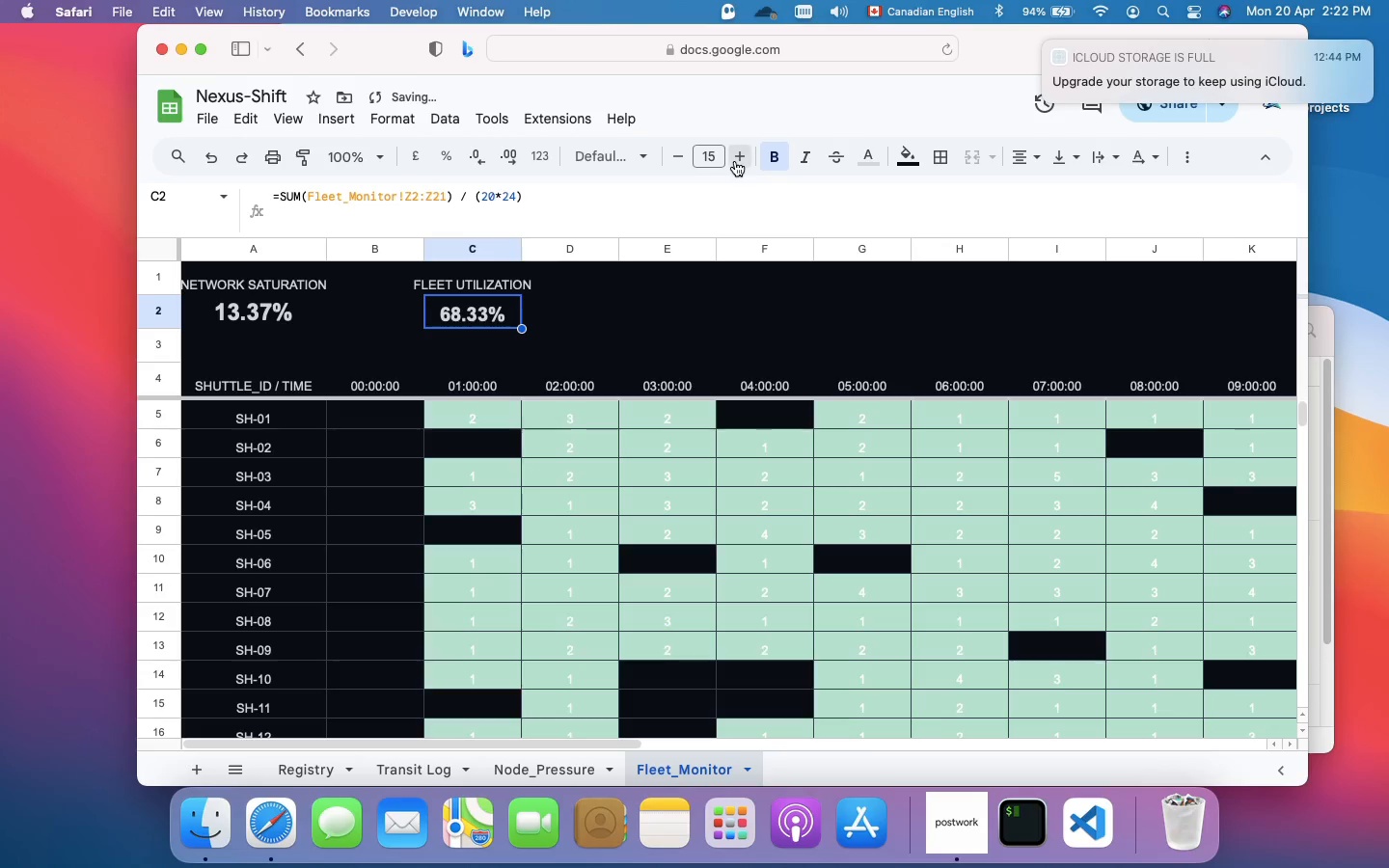 
double_click([735, 161])
 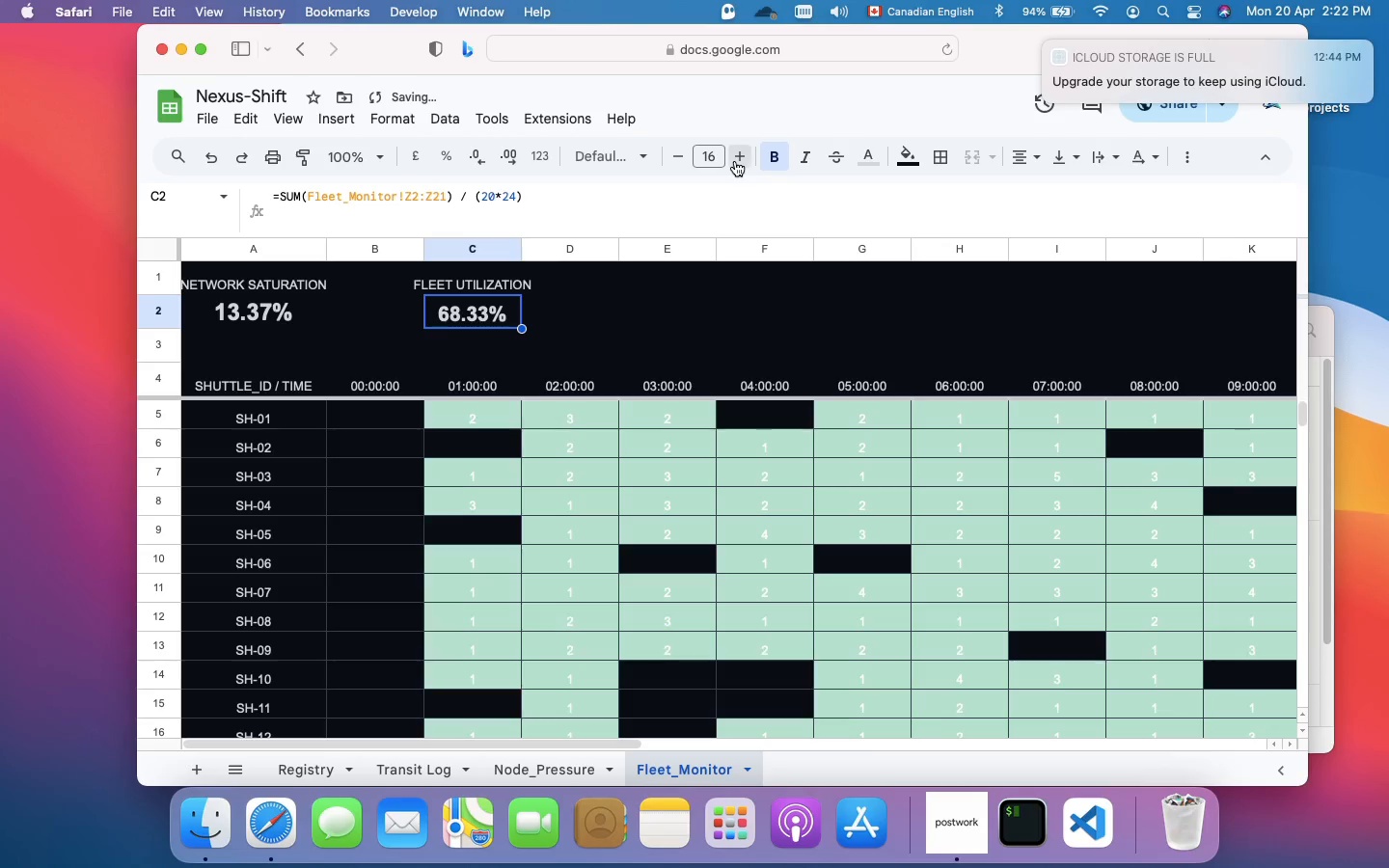 
left_click([735, 161])
 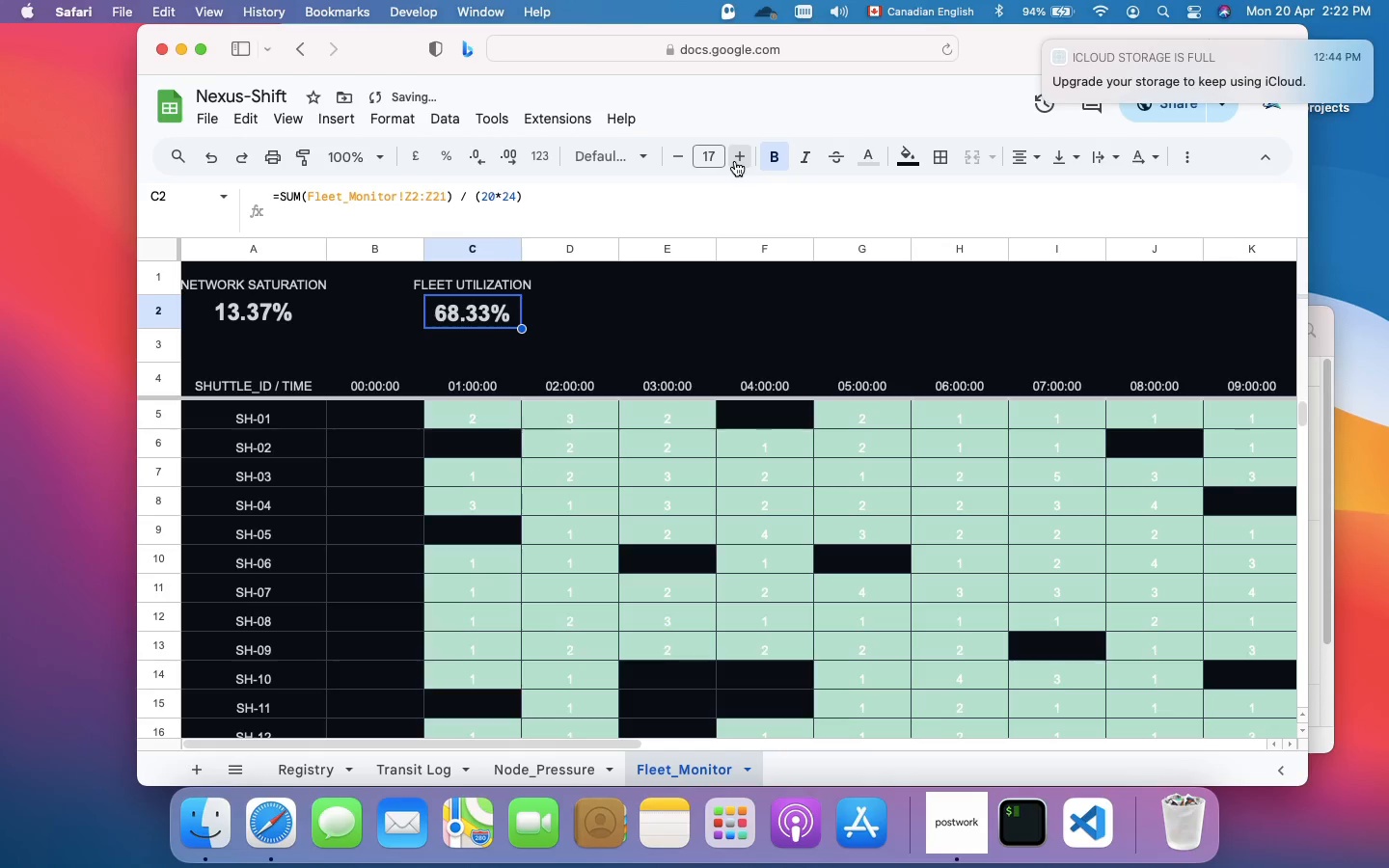 
left_click([735, 161])
 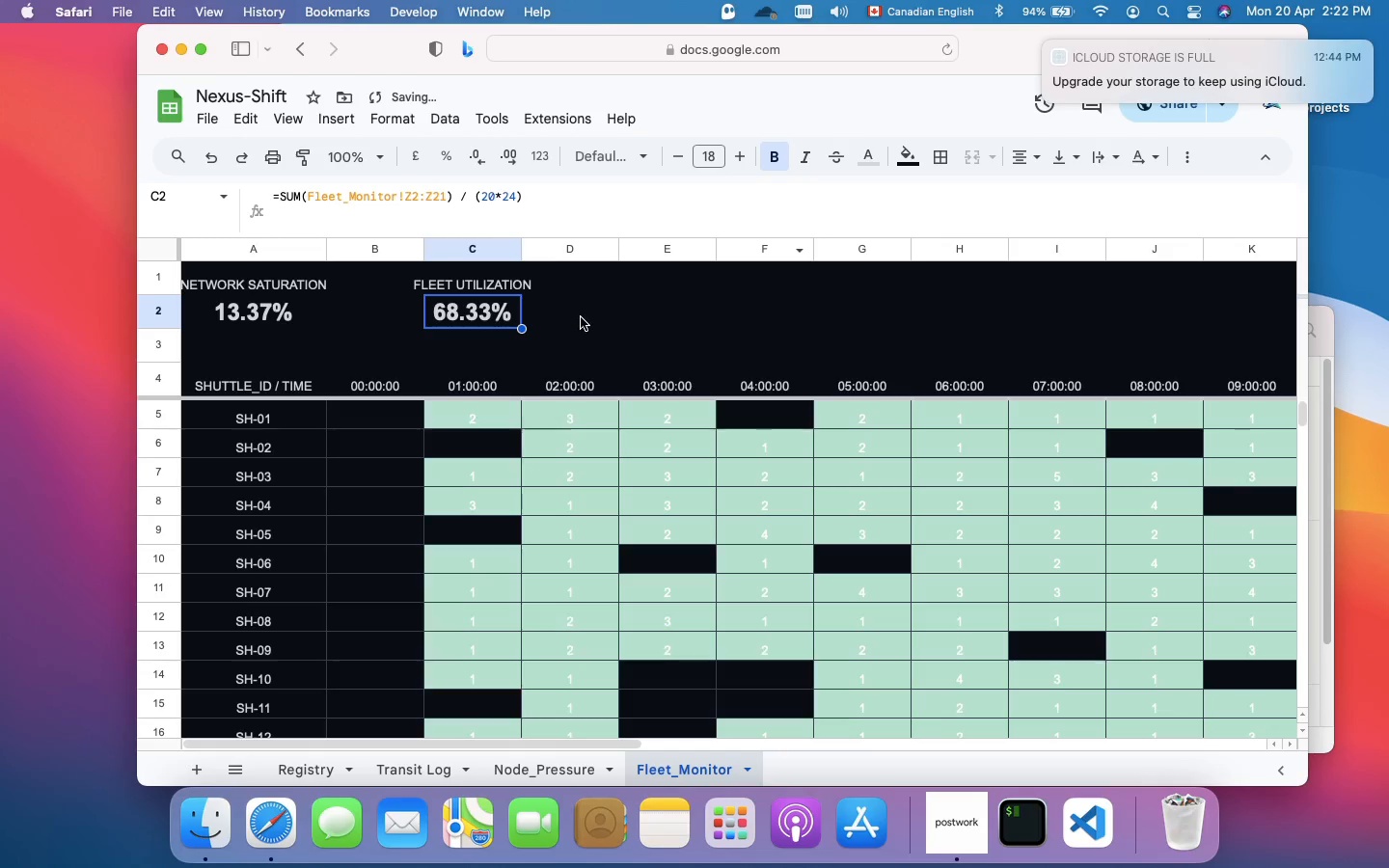 
left_click([583, 316])
 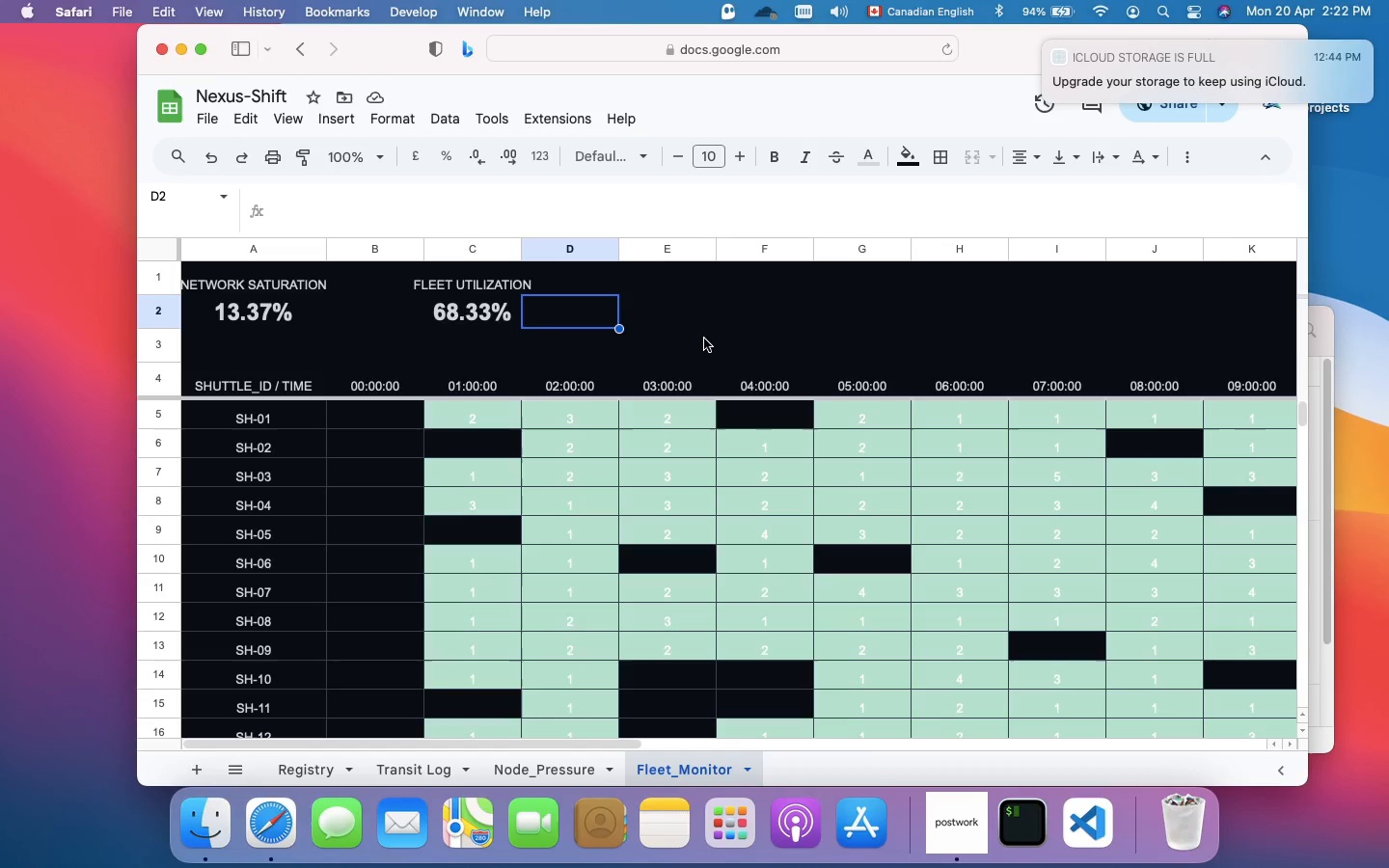 
wait(13.33)
 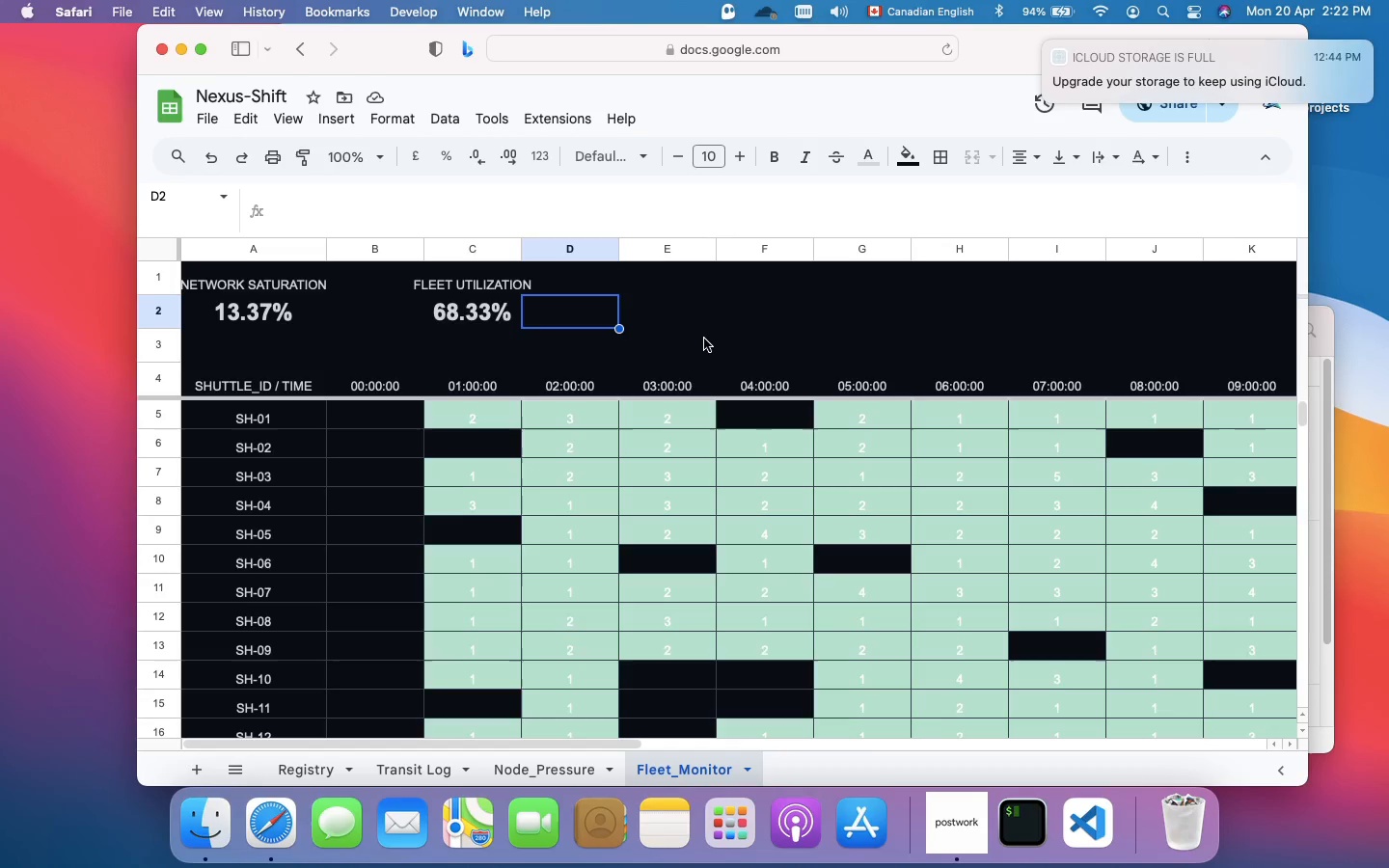 
left_click([672, 285])
 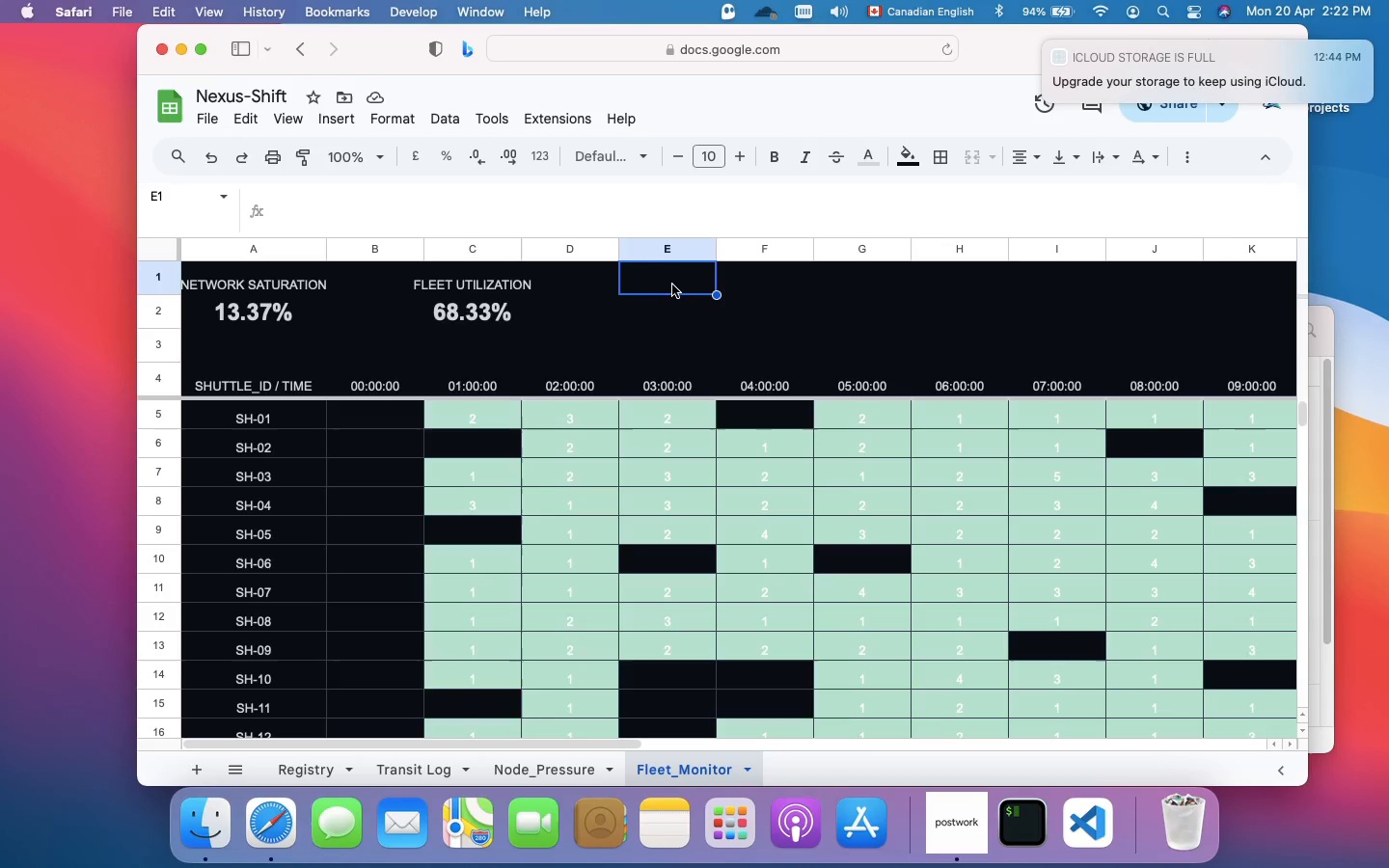 
type(s)
key(Backspace)
type(SYSTEM BOTTLENECK)
 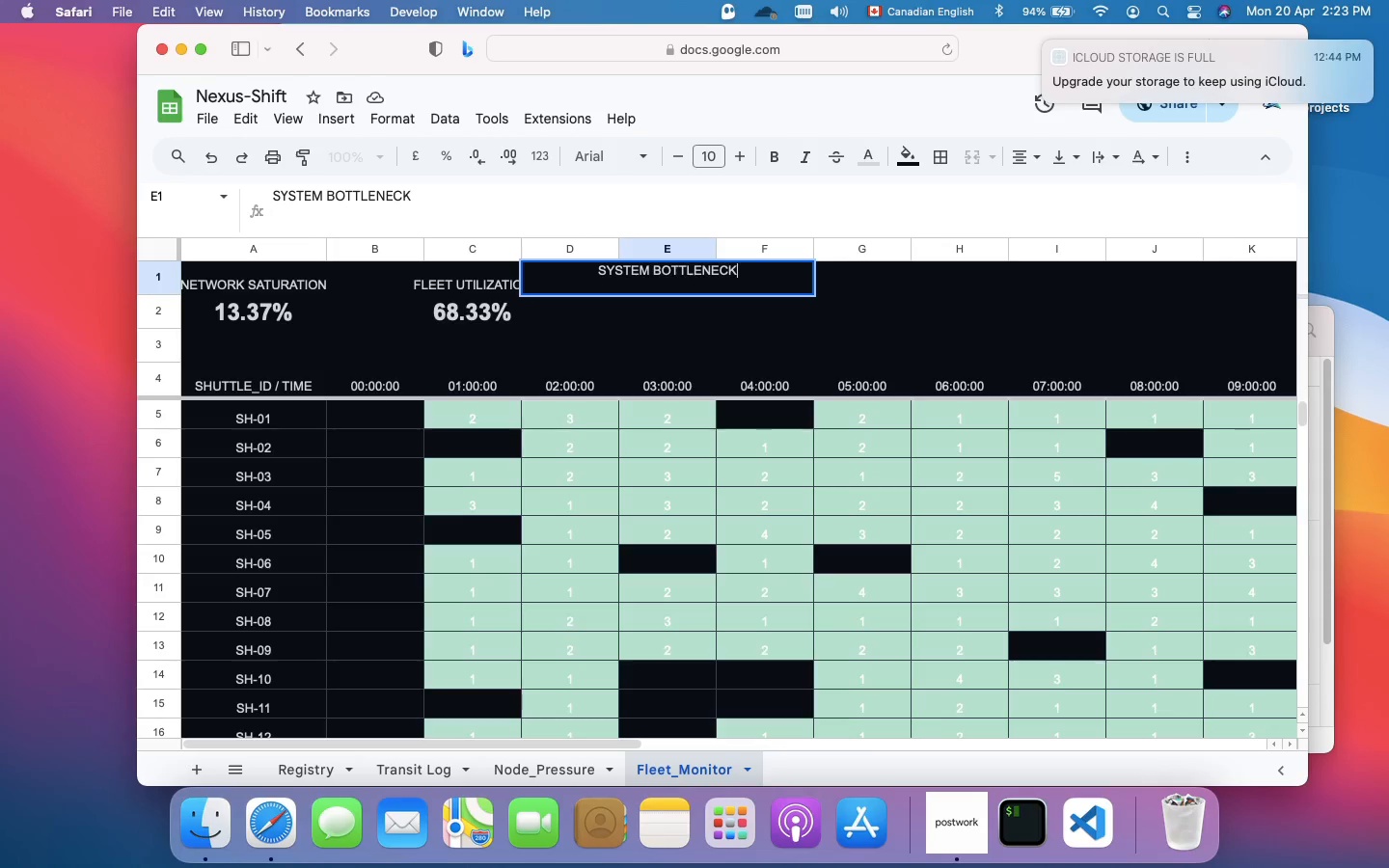 
key(Enter)
 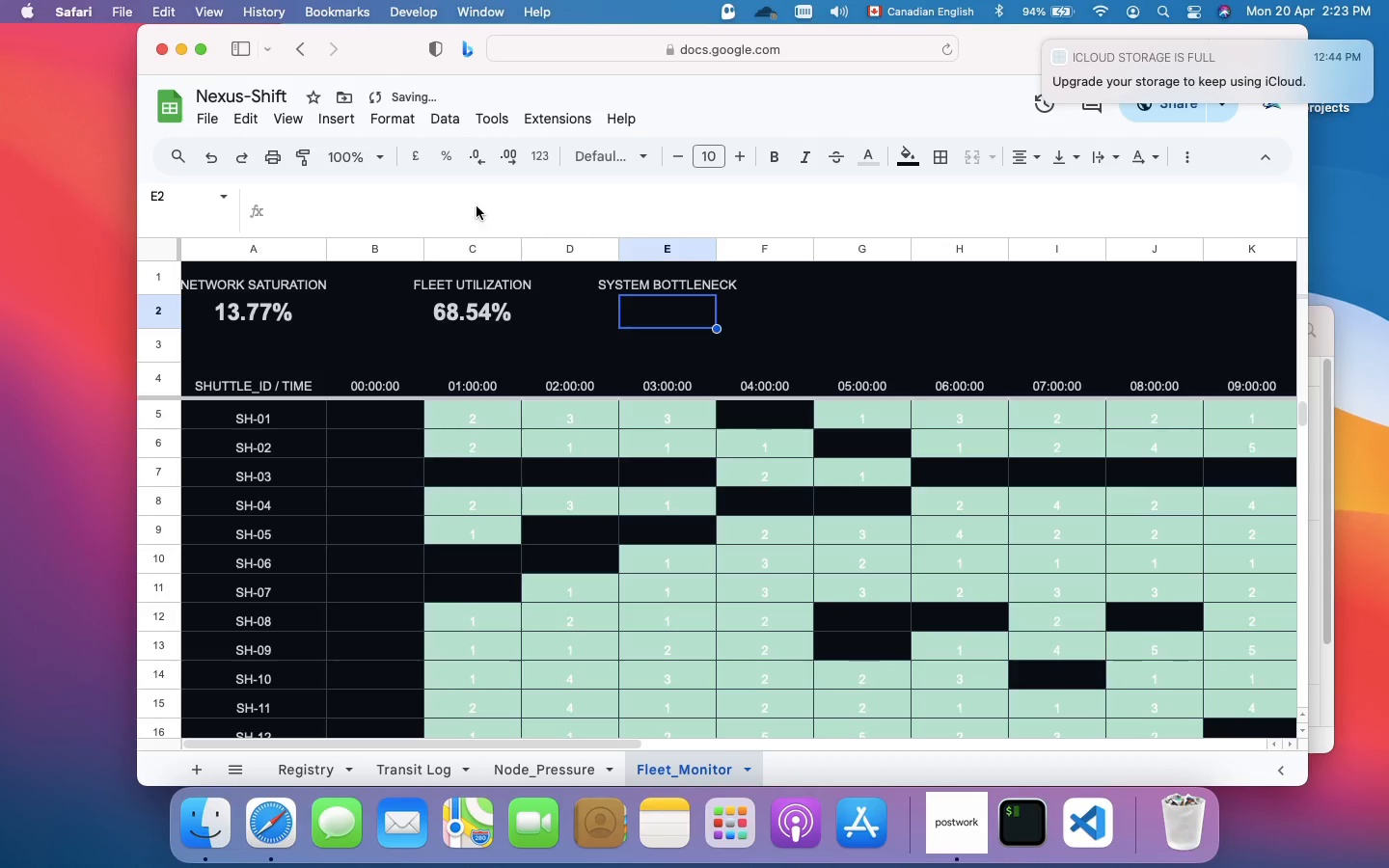 
left_click([405, 215])
 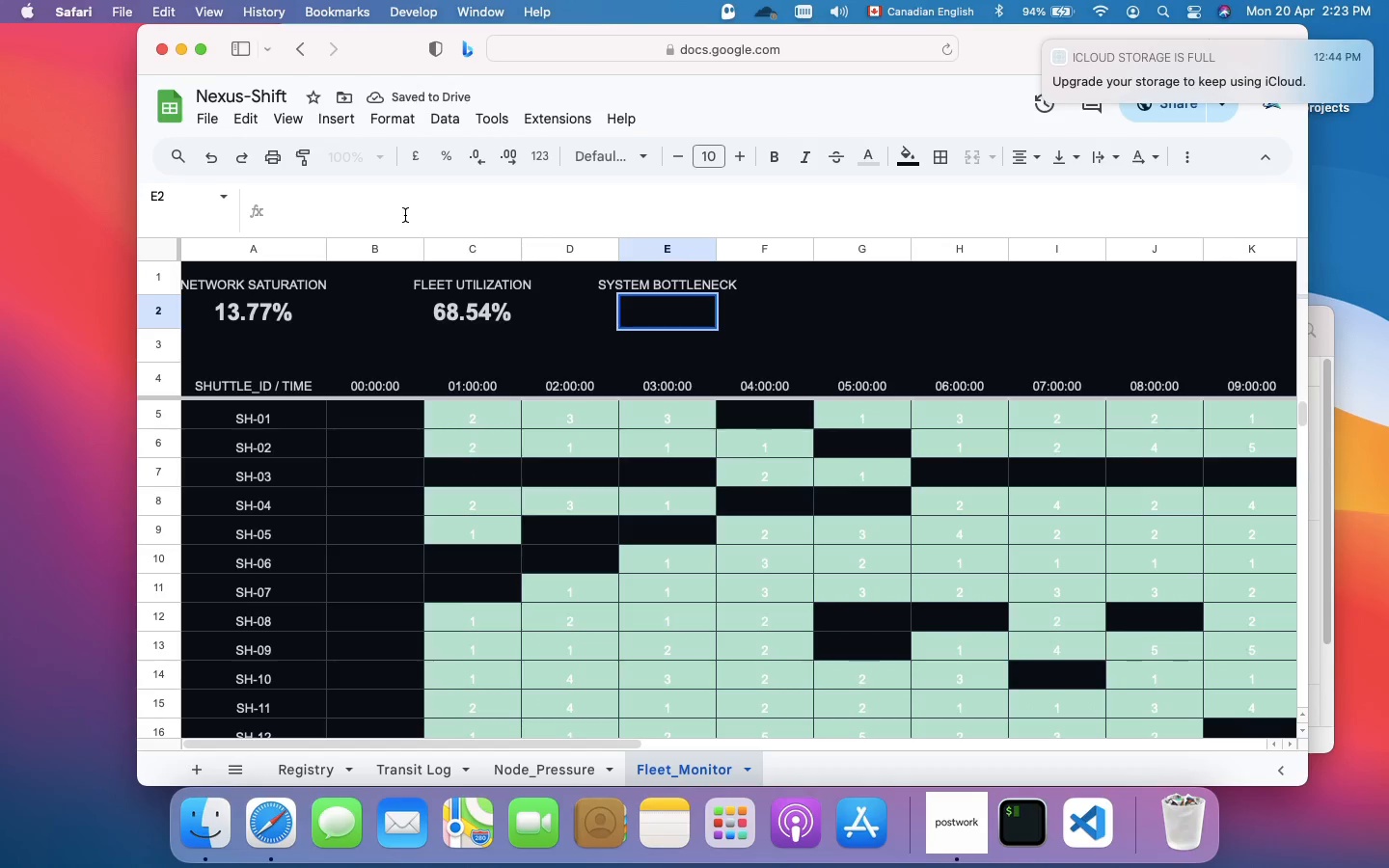 
type(=INDEX(A5:A54, MATCH(MAX(B5:Y54)
 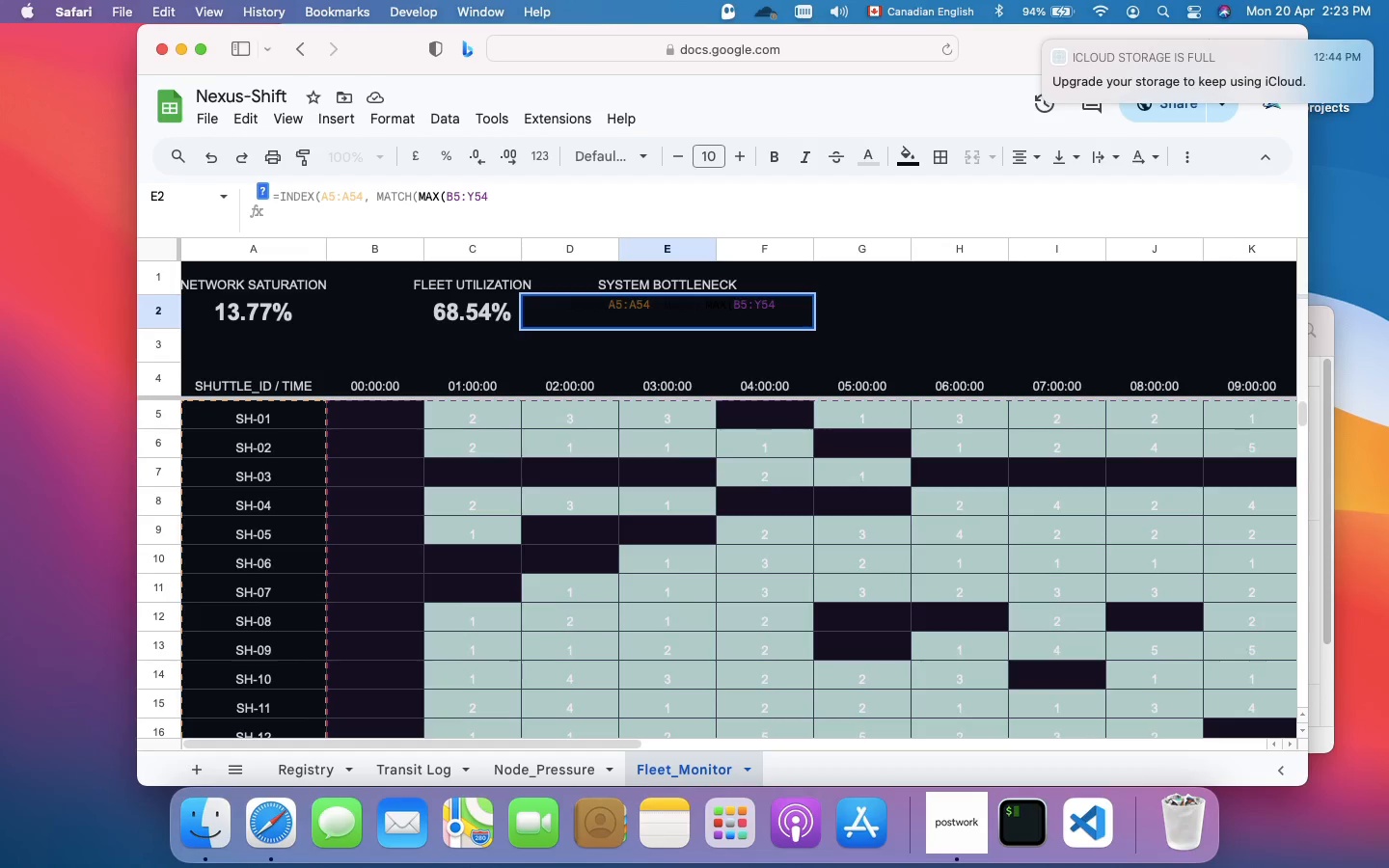 
key(Shift+0)
 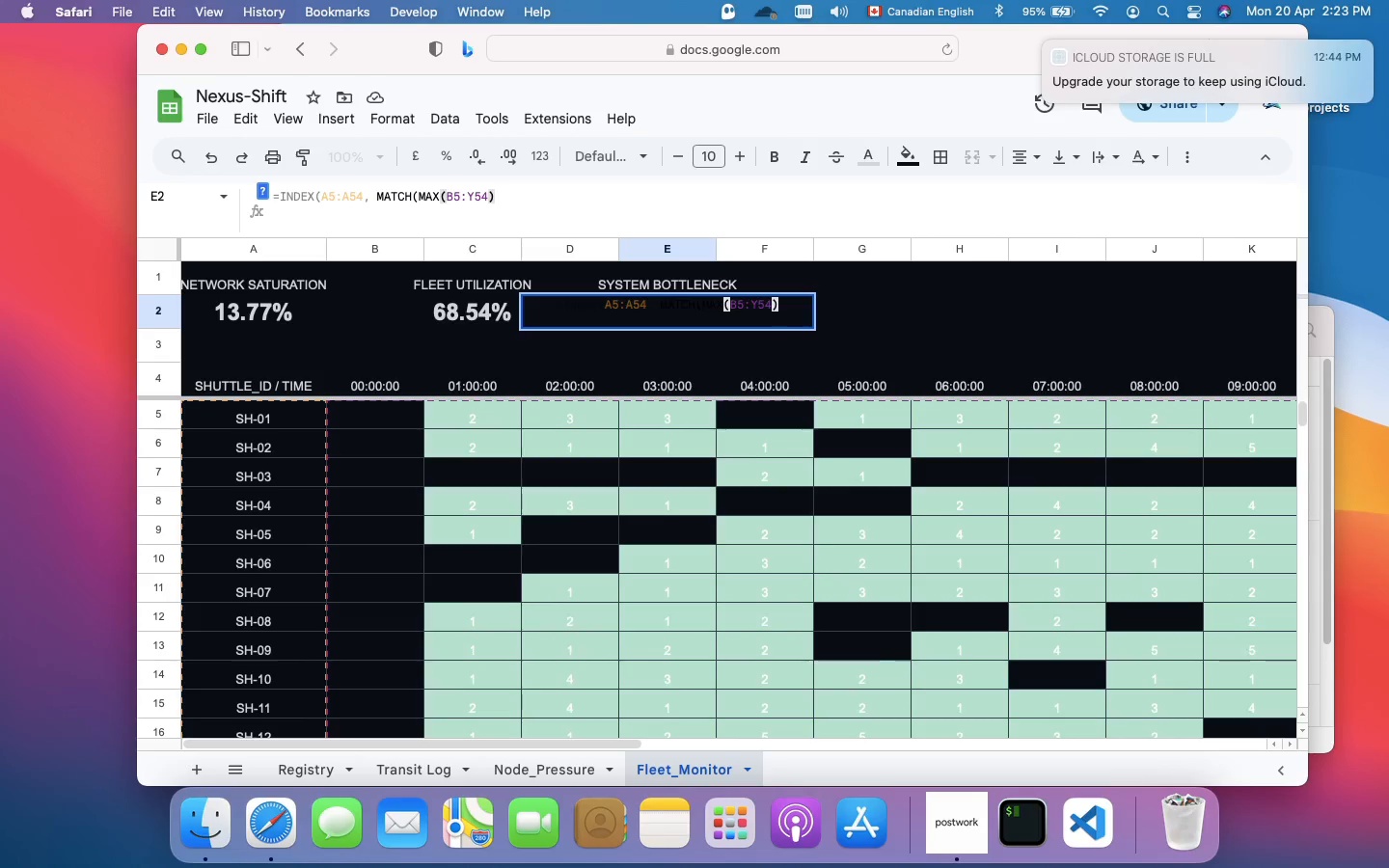 
key(Comma)
 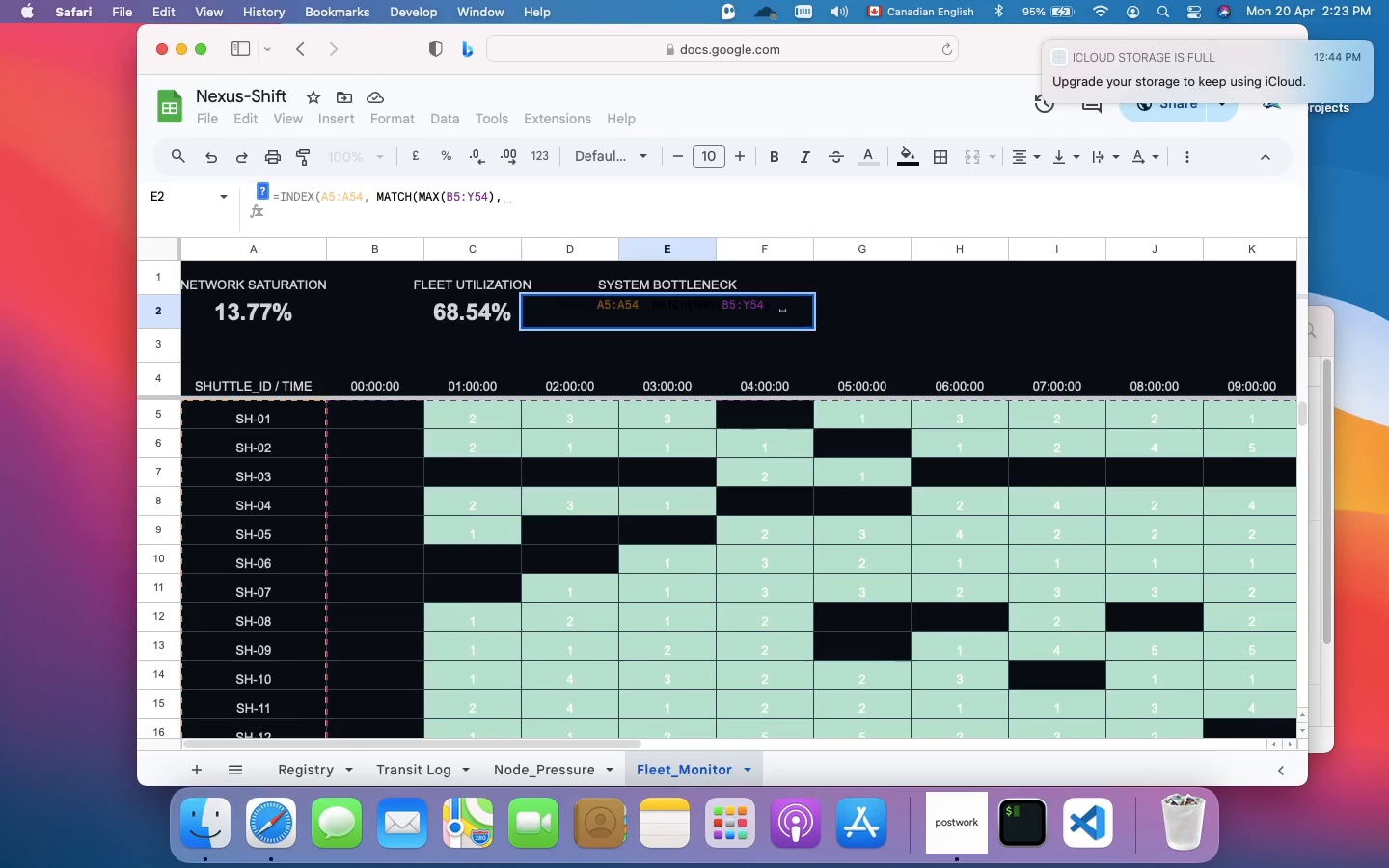 
type( BYROW)
 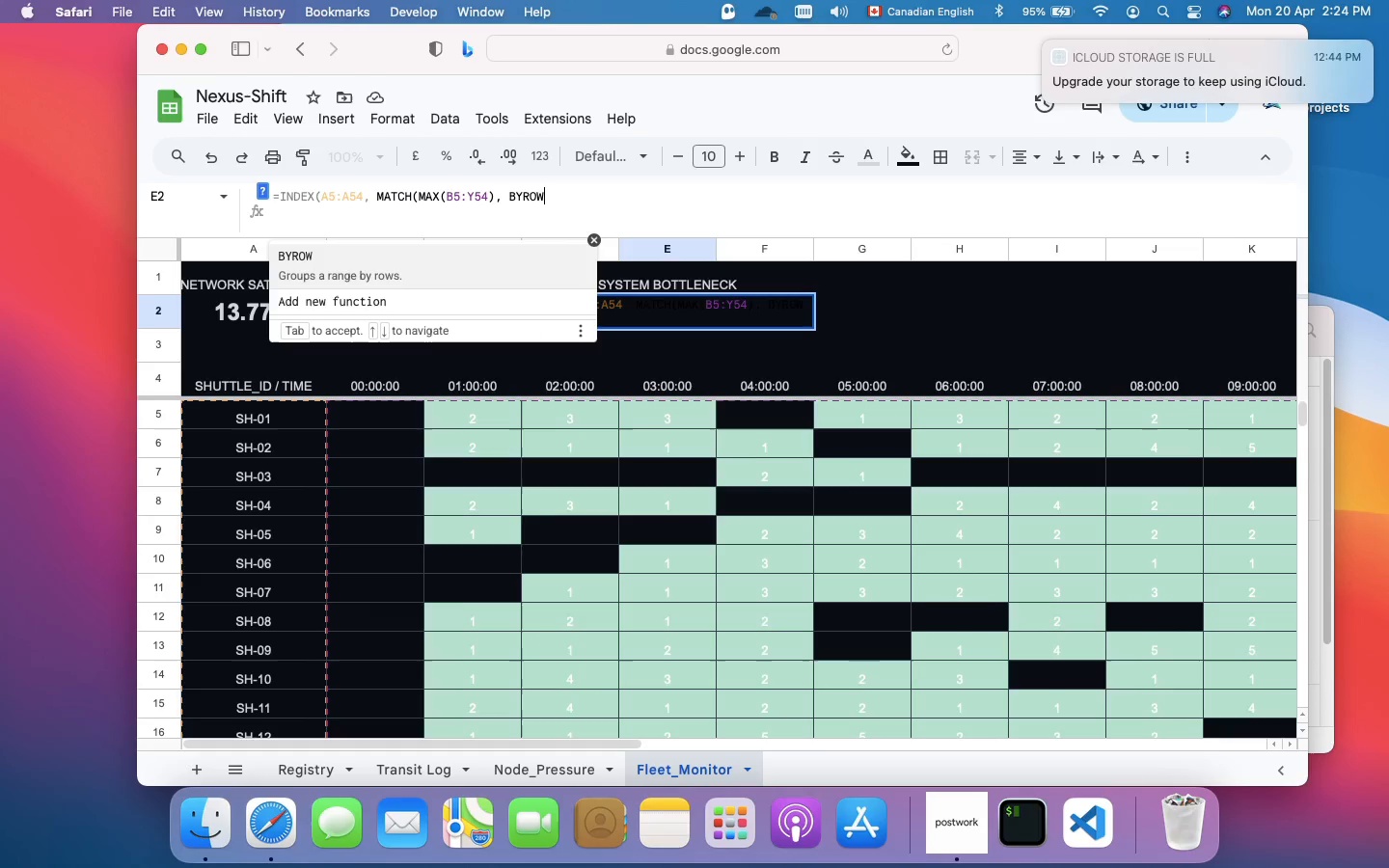 
type((B5:Y54, LAMBDA()
 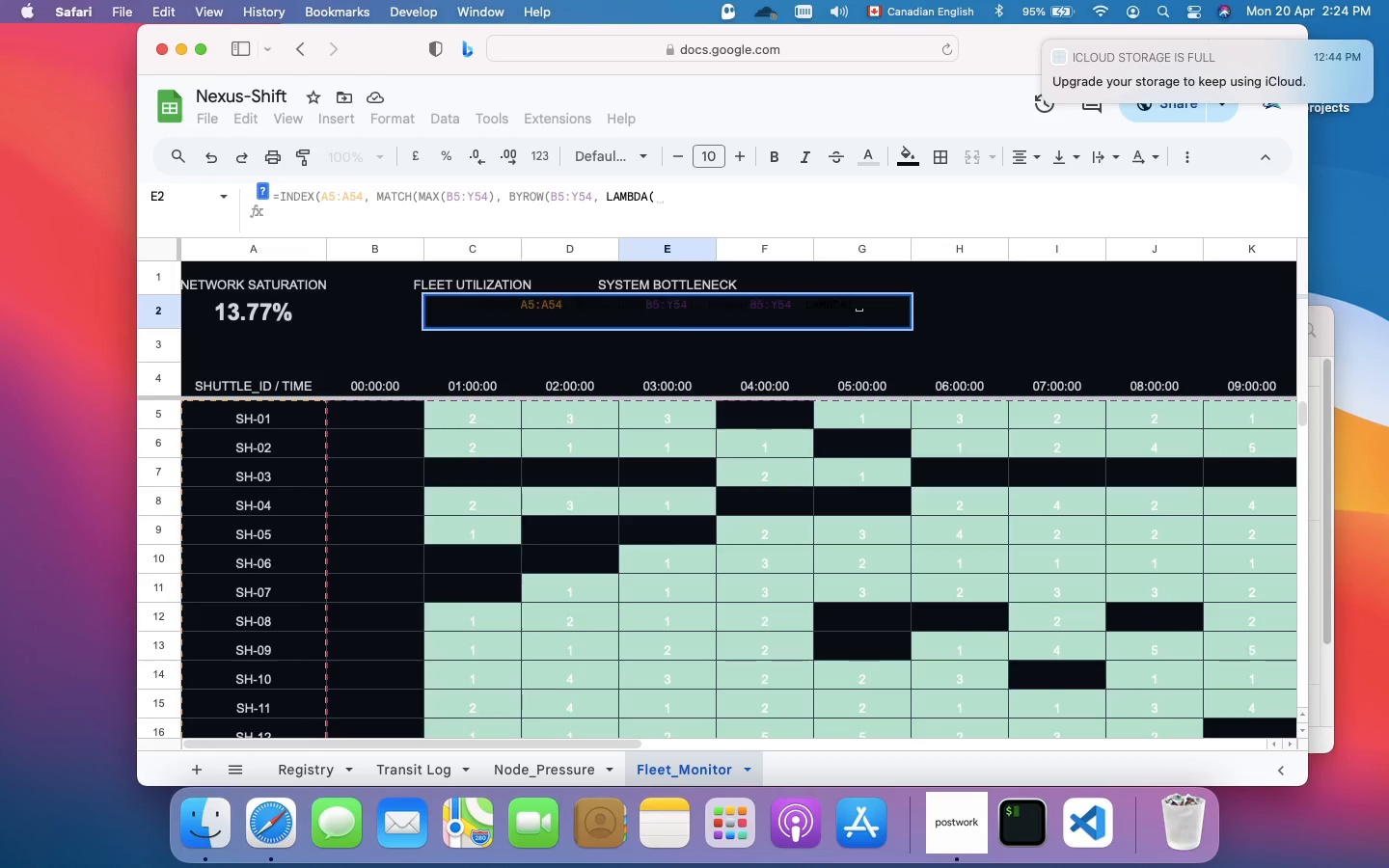 
type(R,)
key(Backspace)
key(Backspace)
type(r, MAX)
 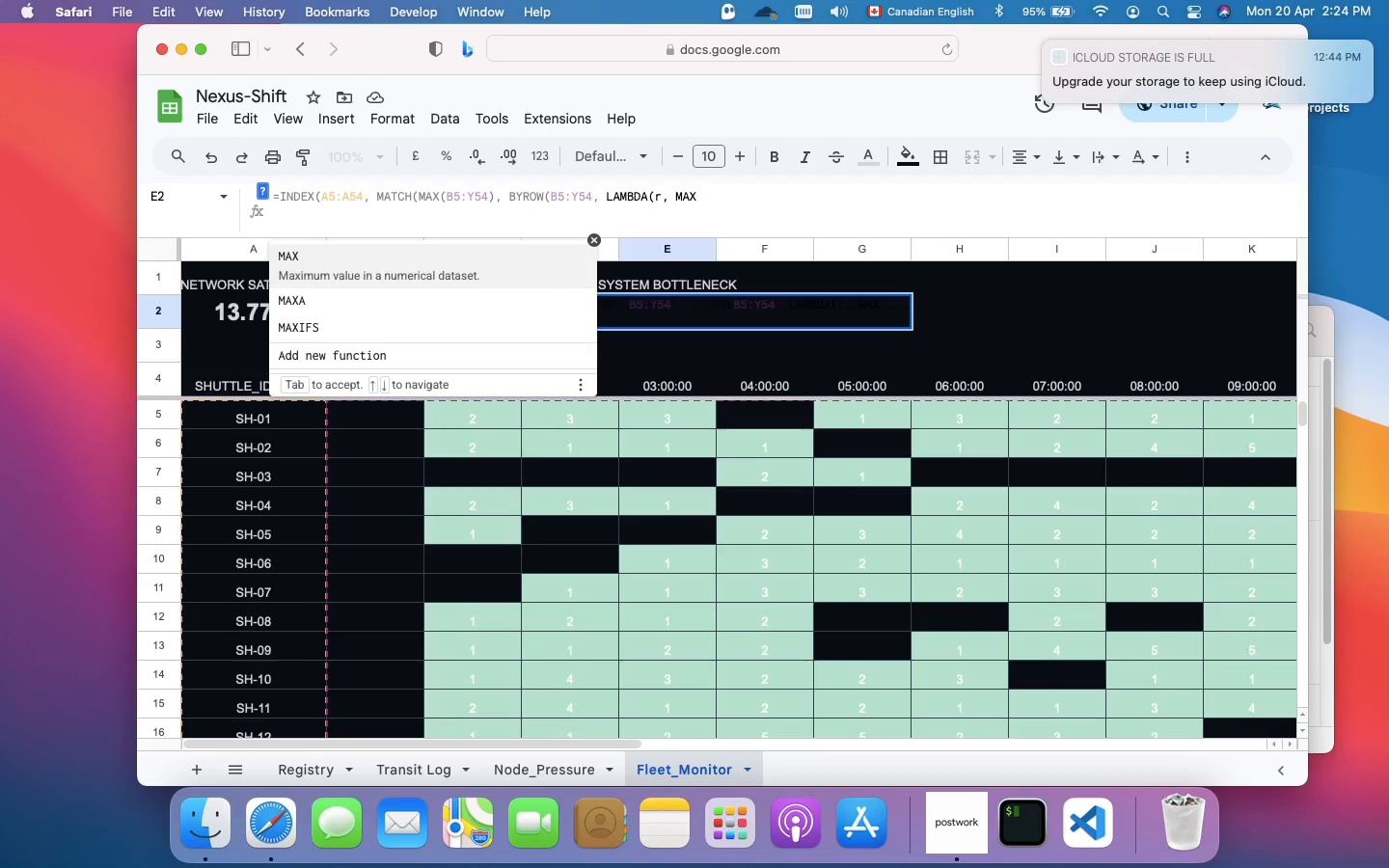 
wait(5.05)
 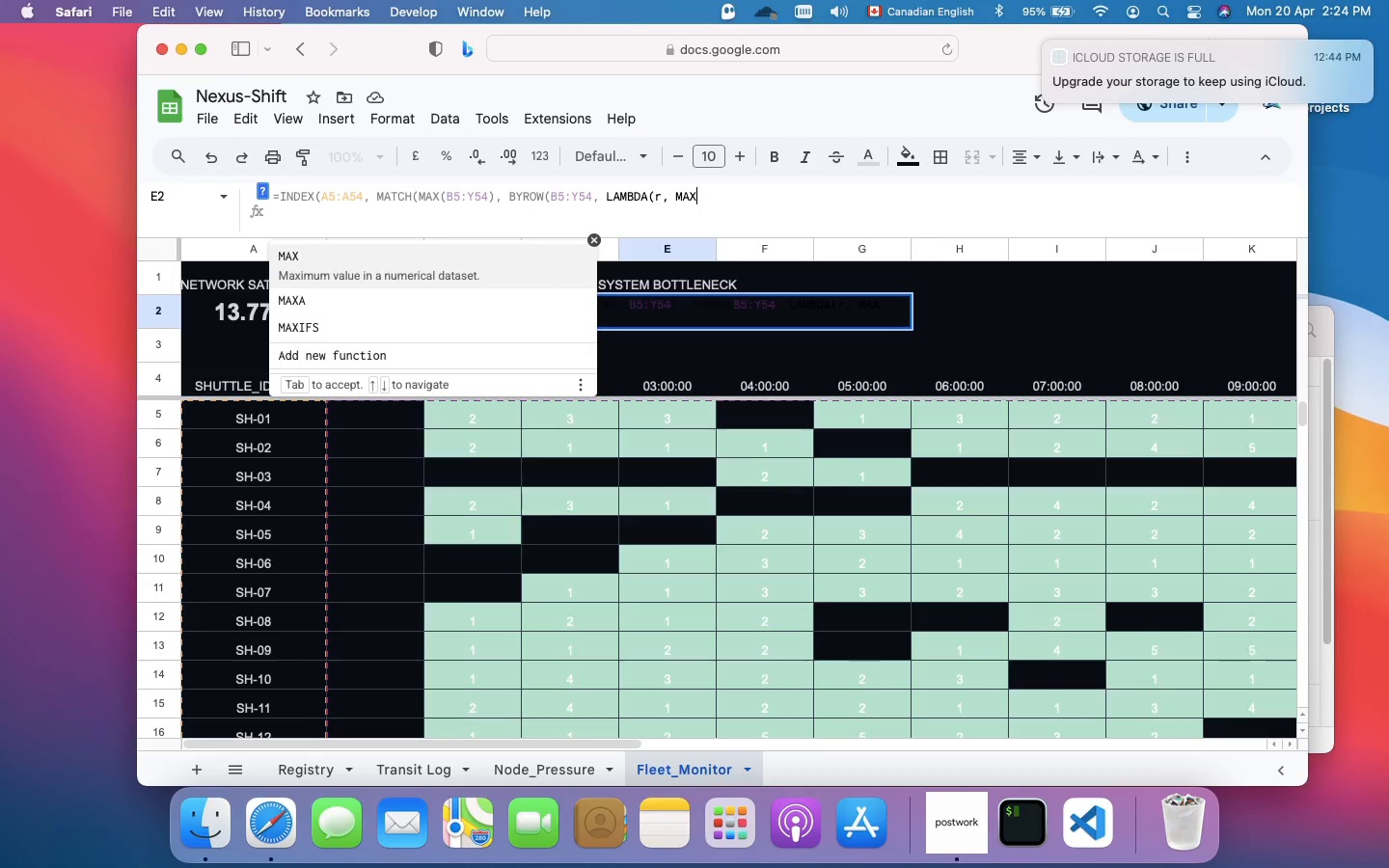 
type((r))))
 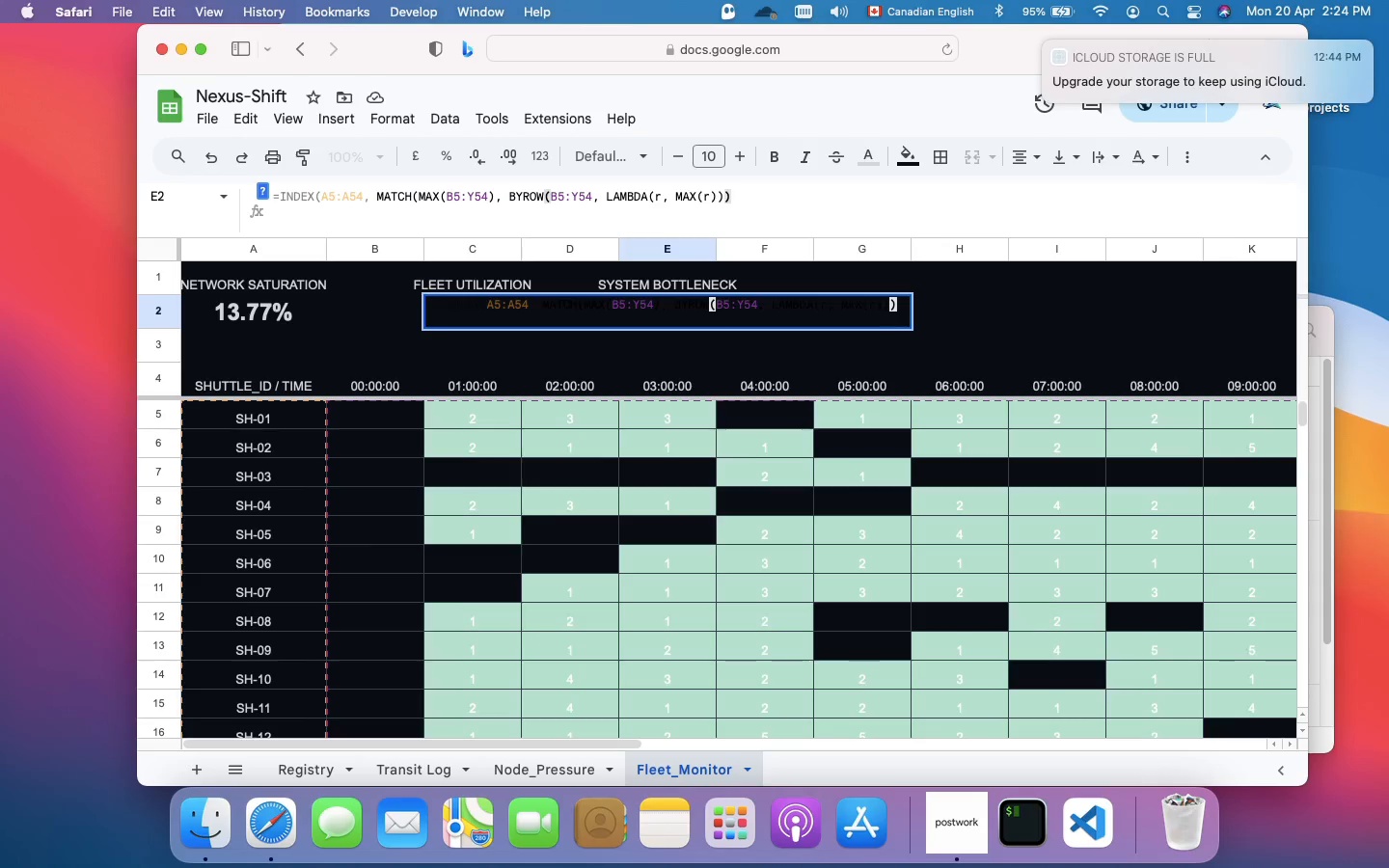 
type(, 0)))
 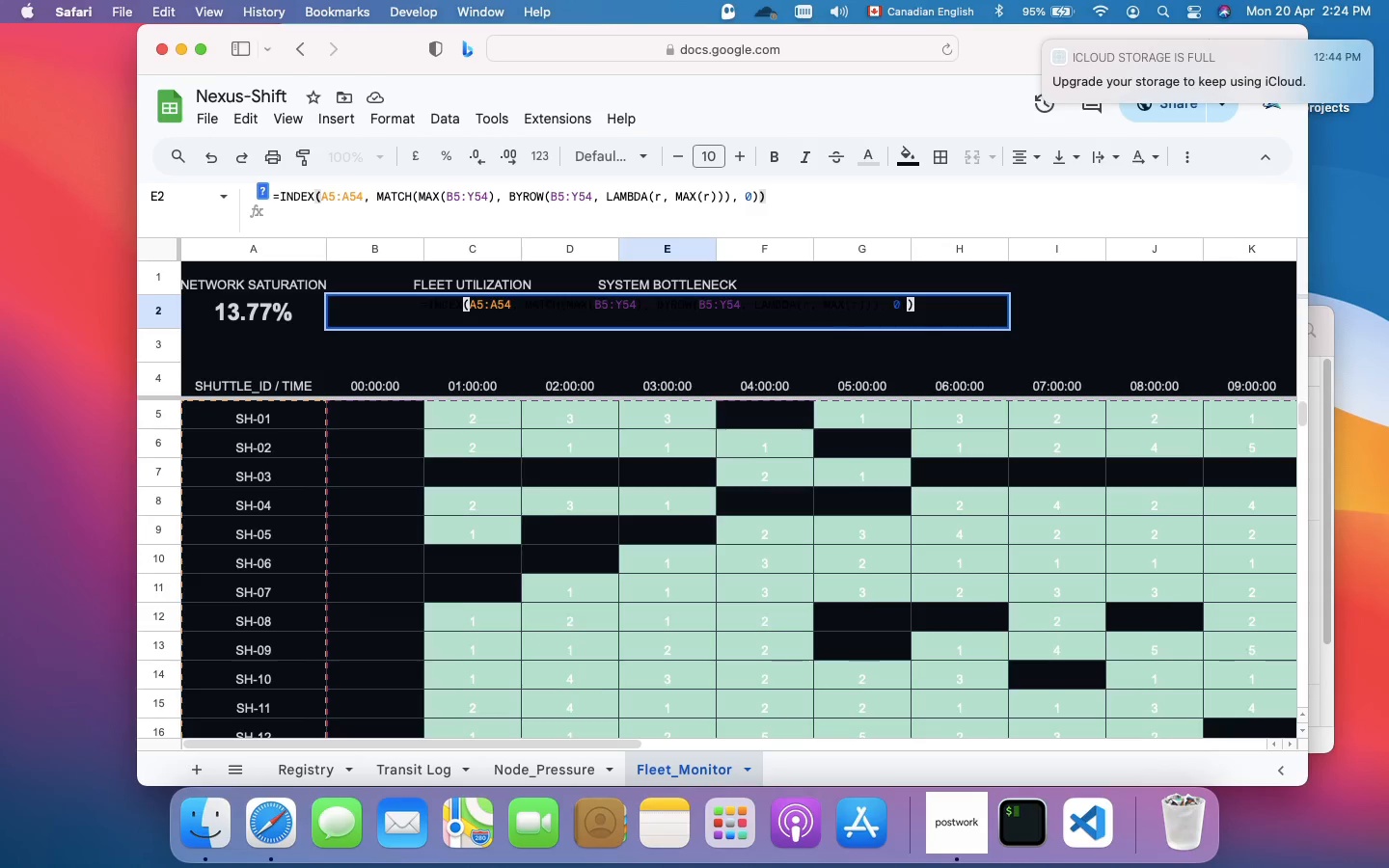 
key(Enter)
 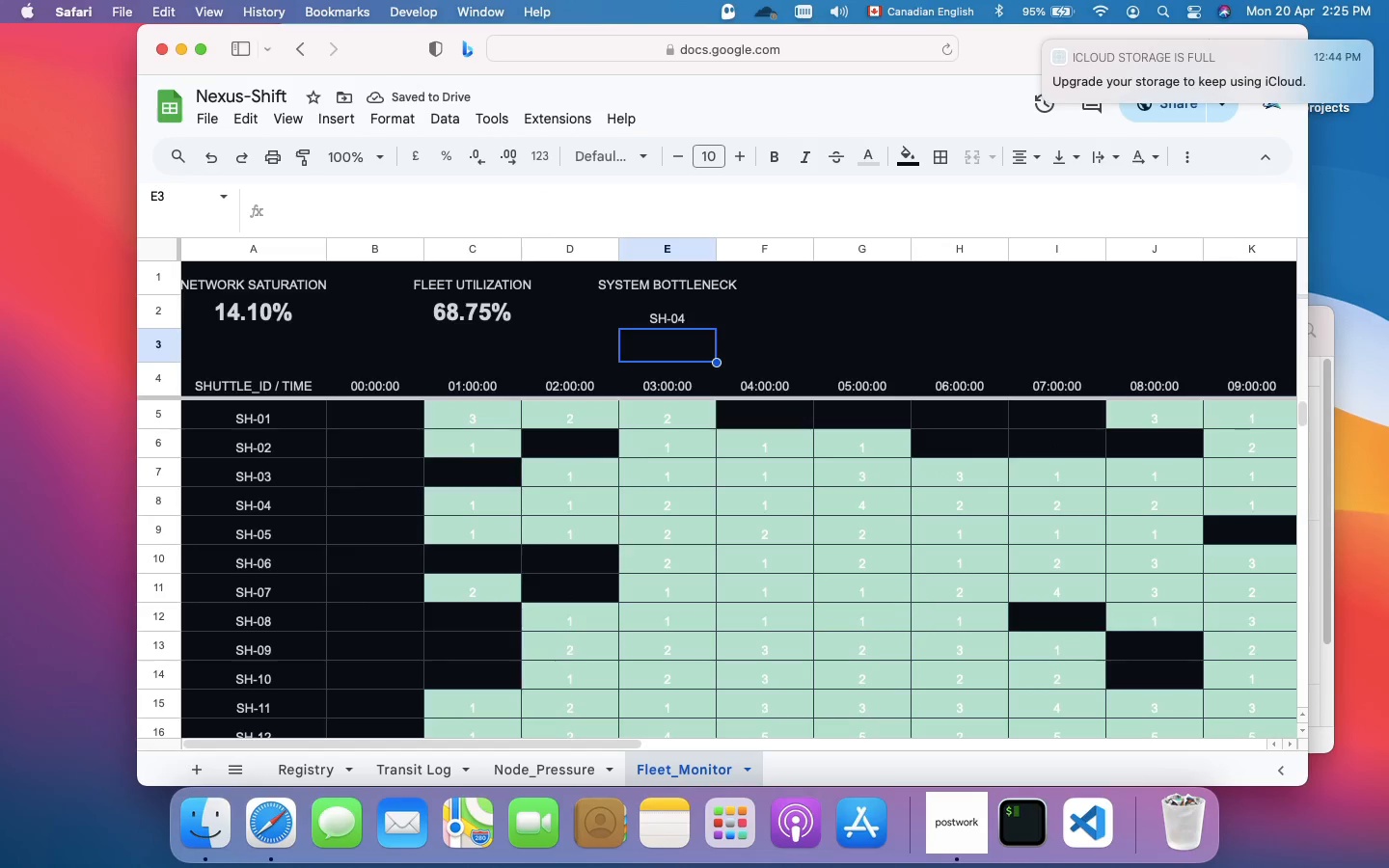 
wait(5.99)
 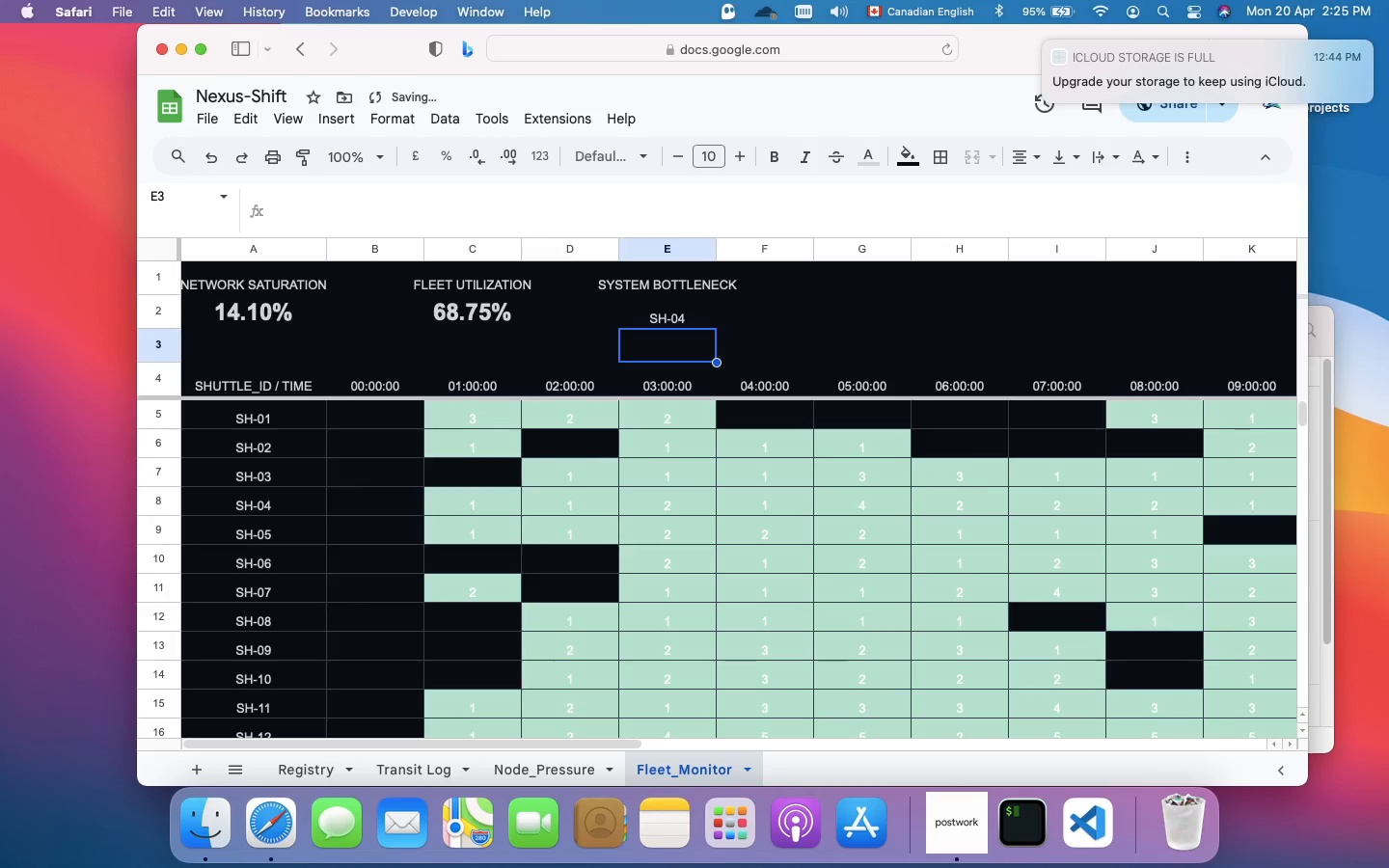 
left_click([677, 321])
 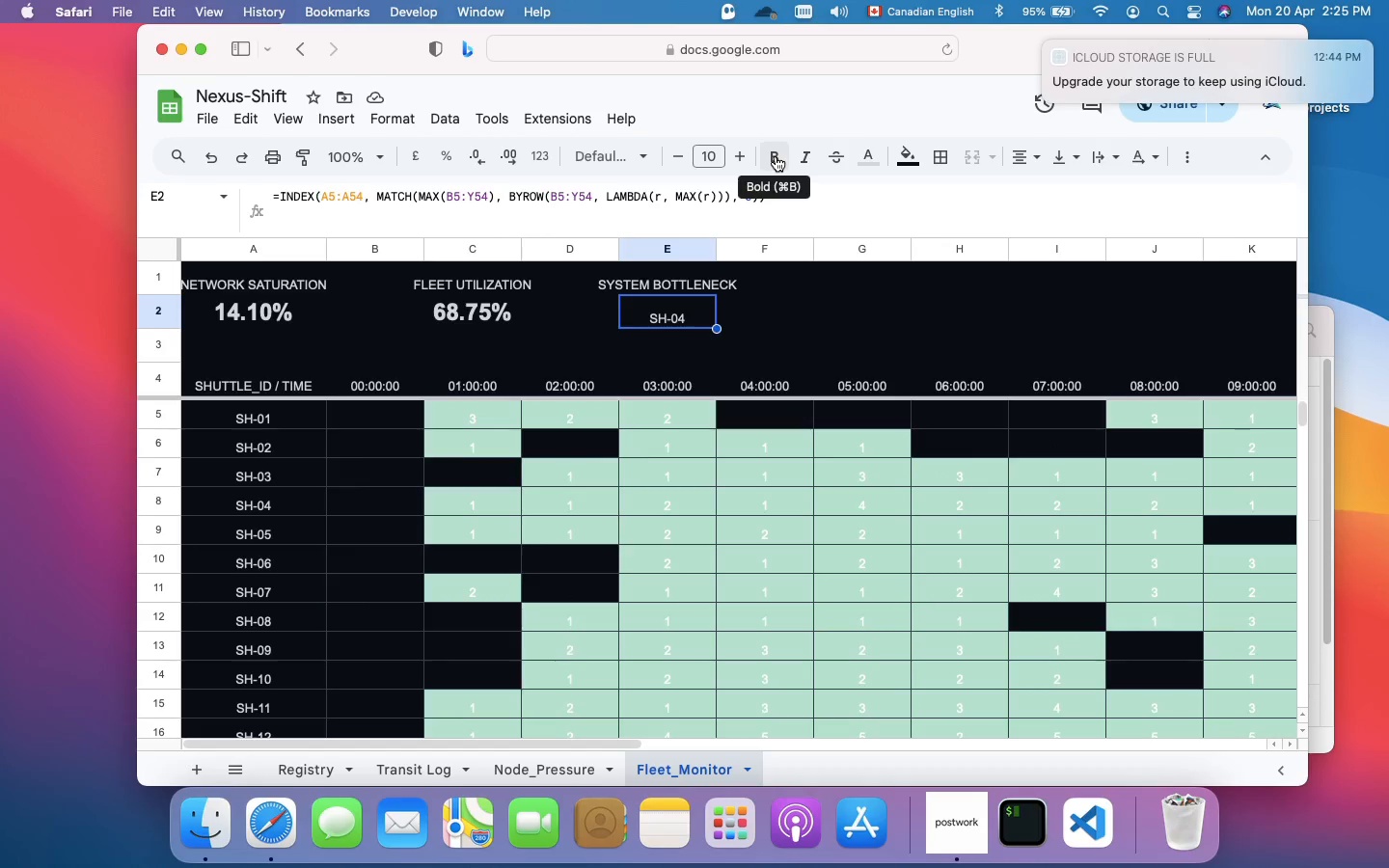 
left_click([776, 156])
 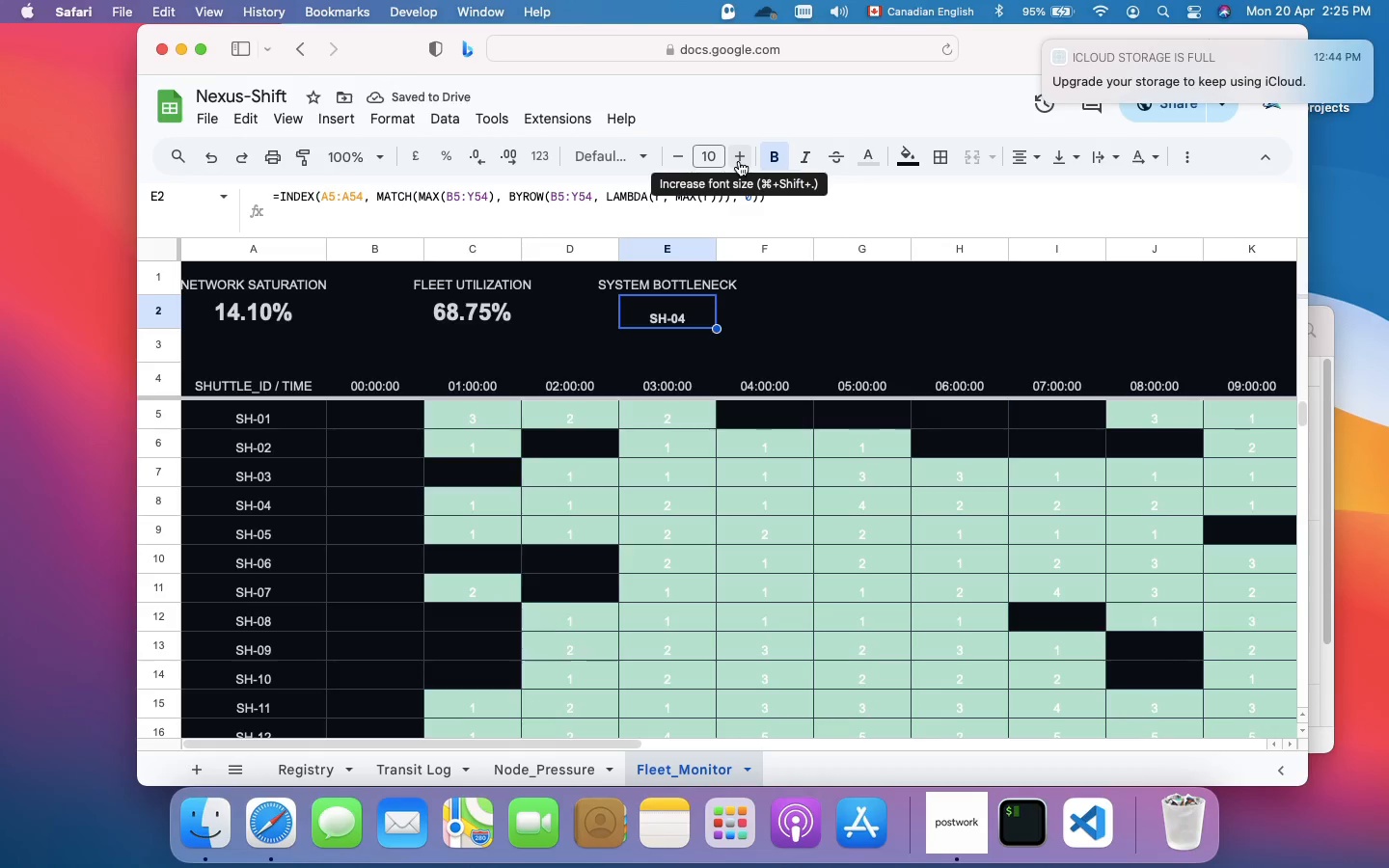 
left_click([740, 161])
 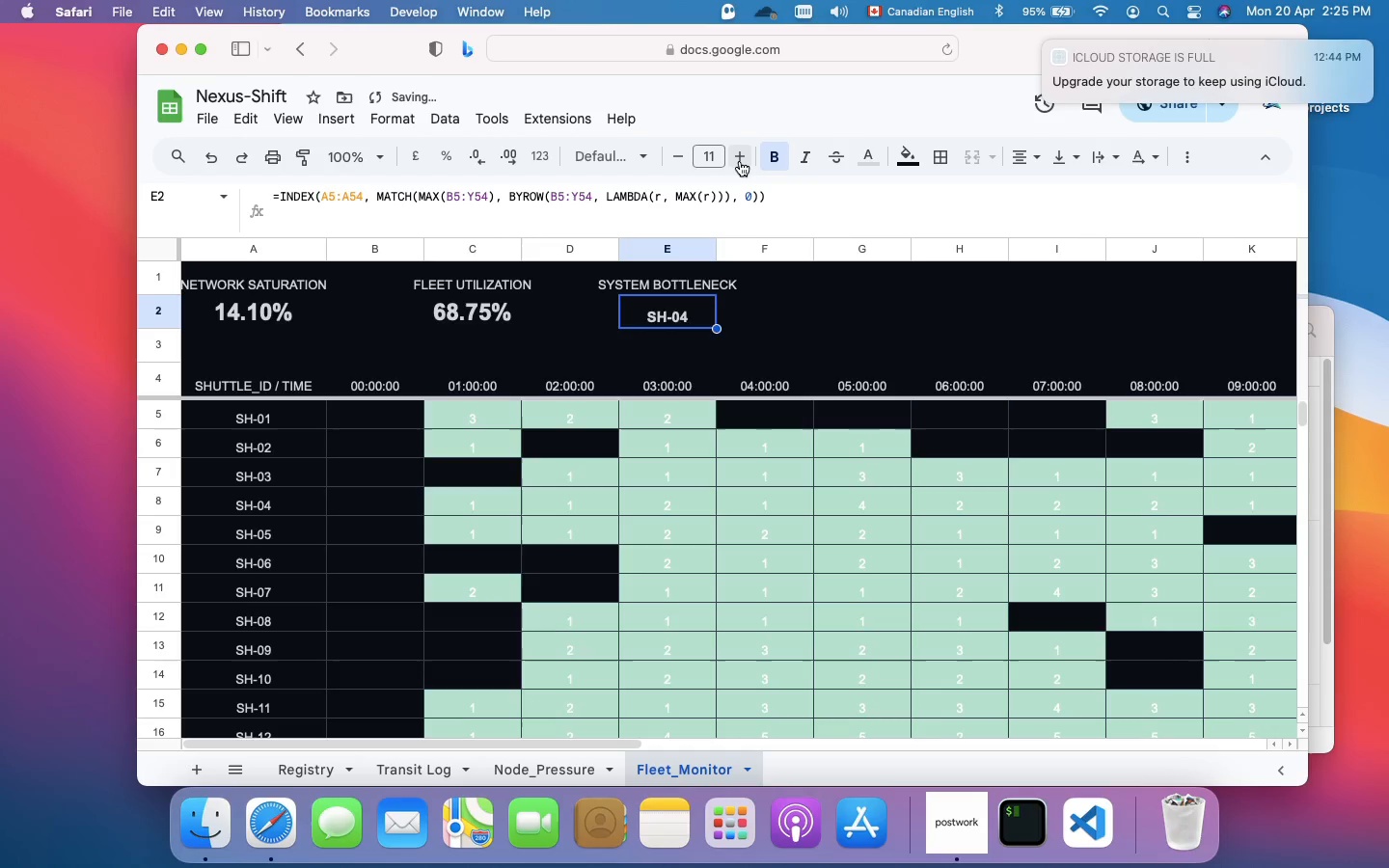 
left_click([740, 161])
 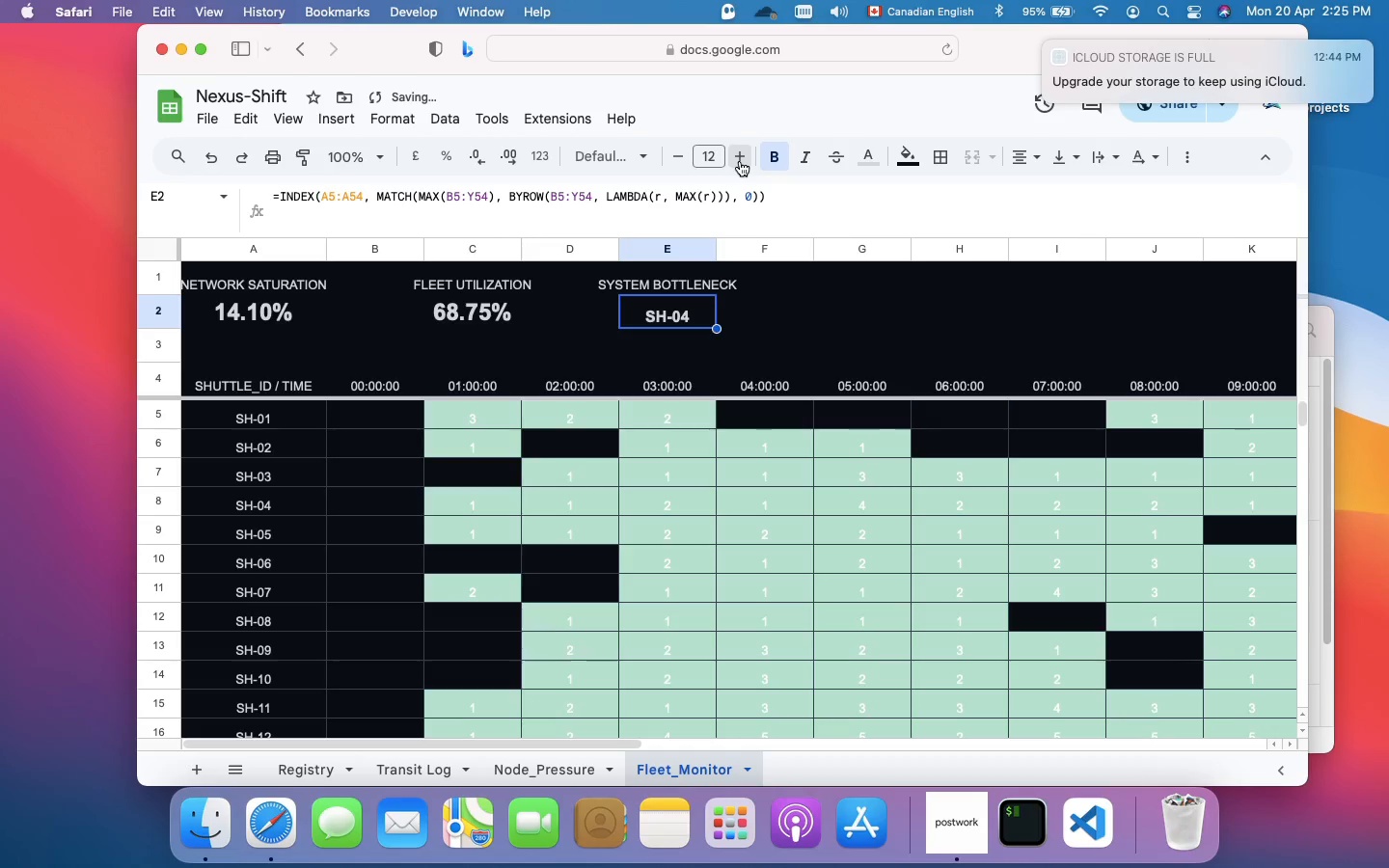 
left_click([740, 161])
 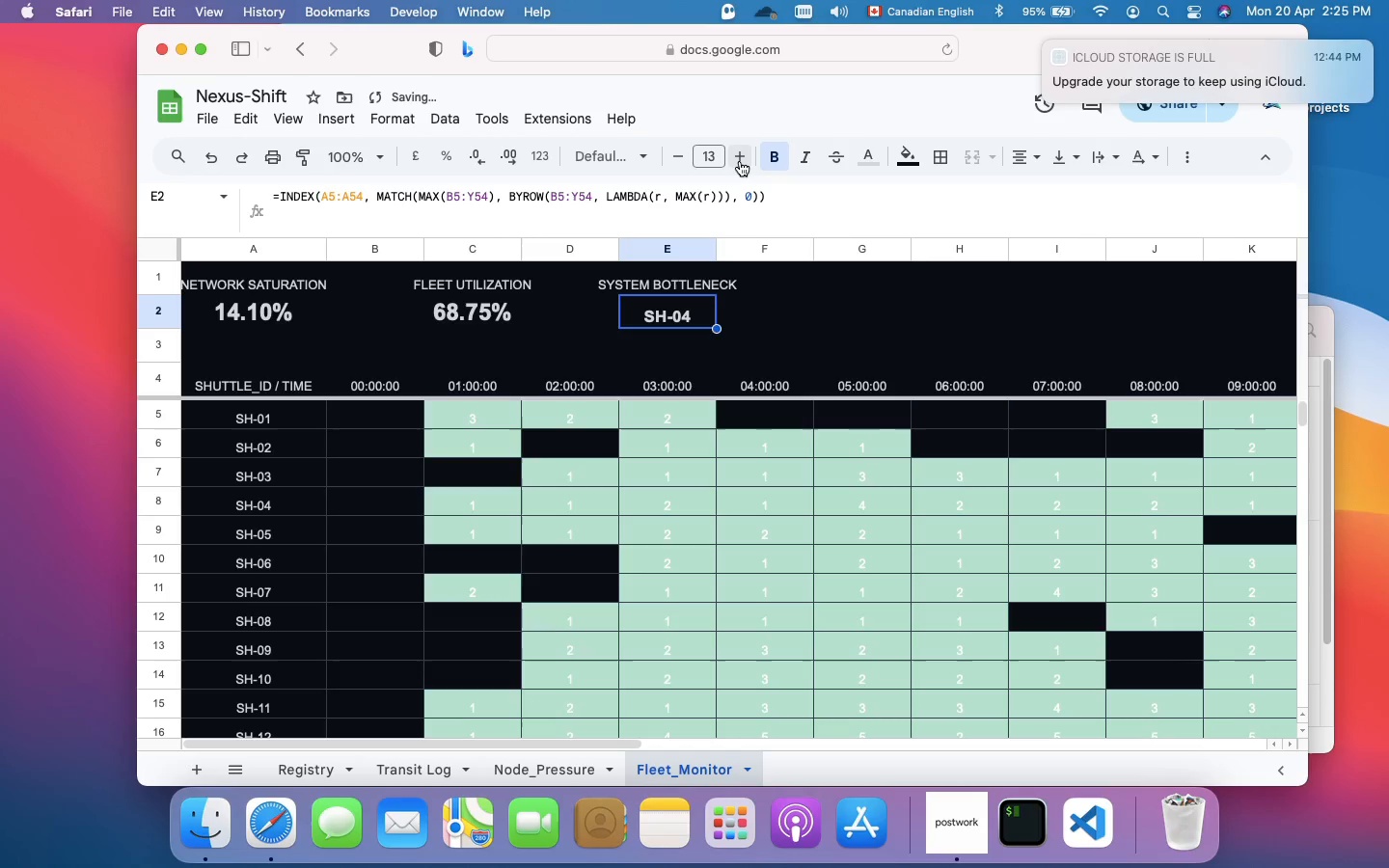 
left_click([740, 161])
 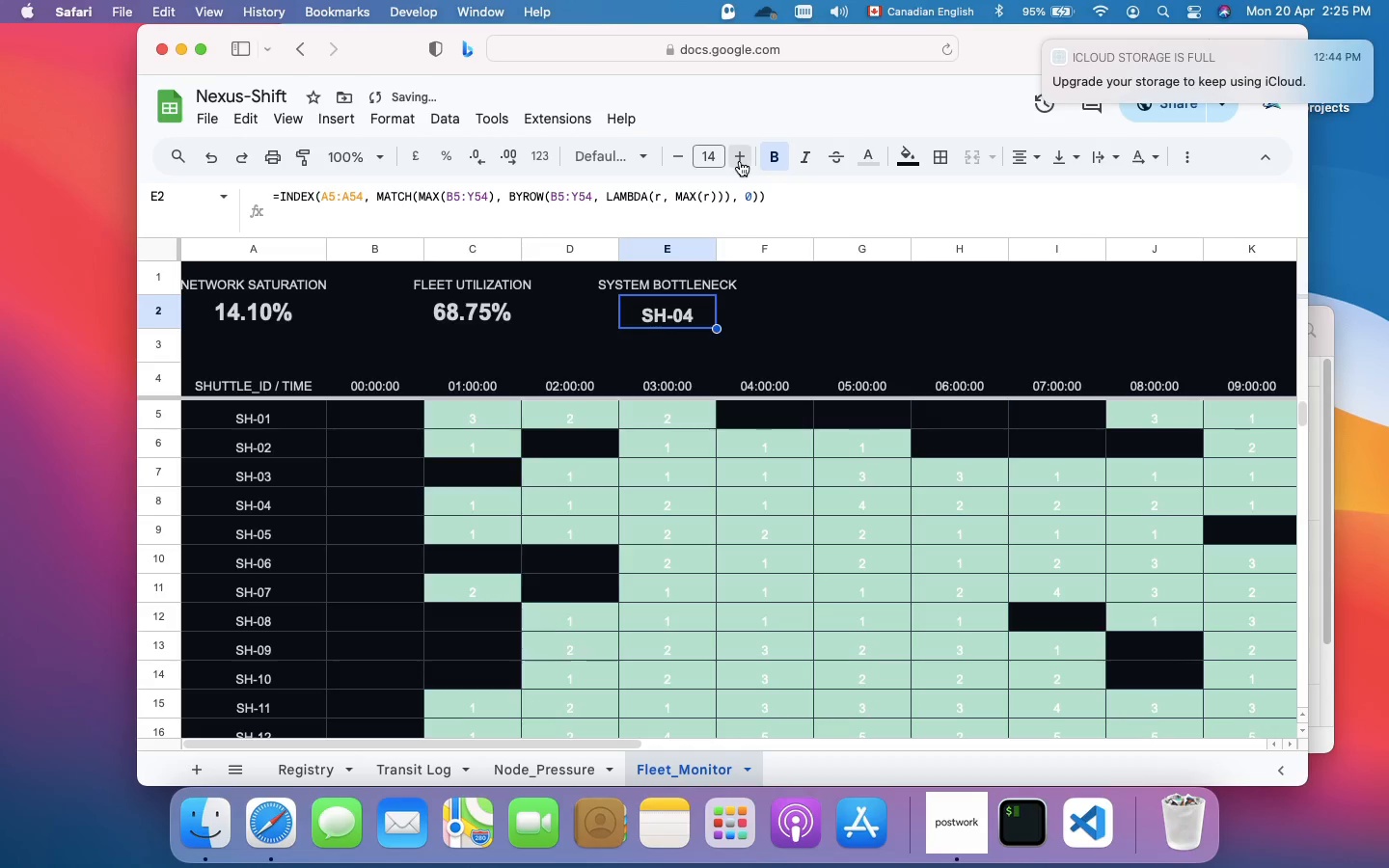 
left_click([740, 161])
 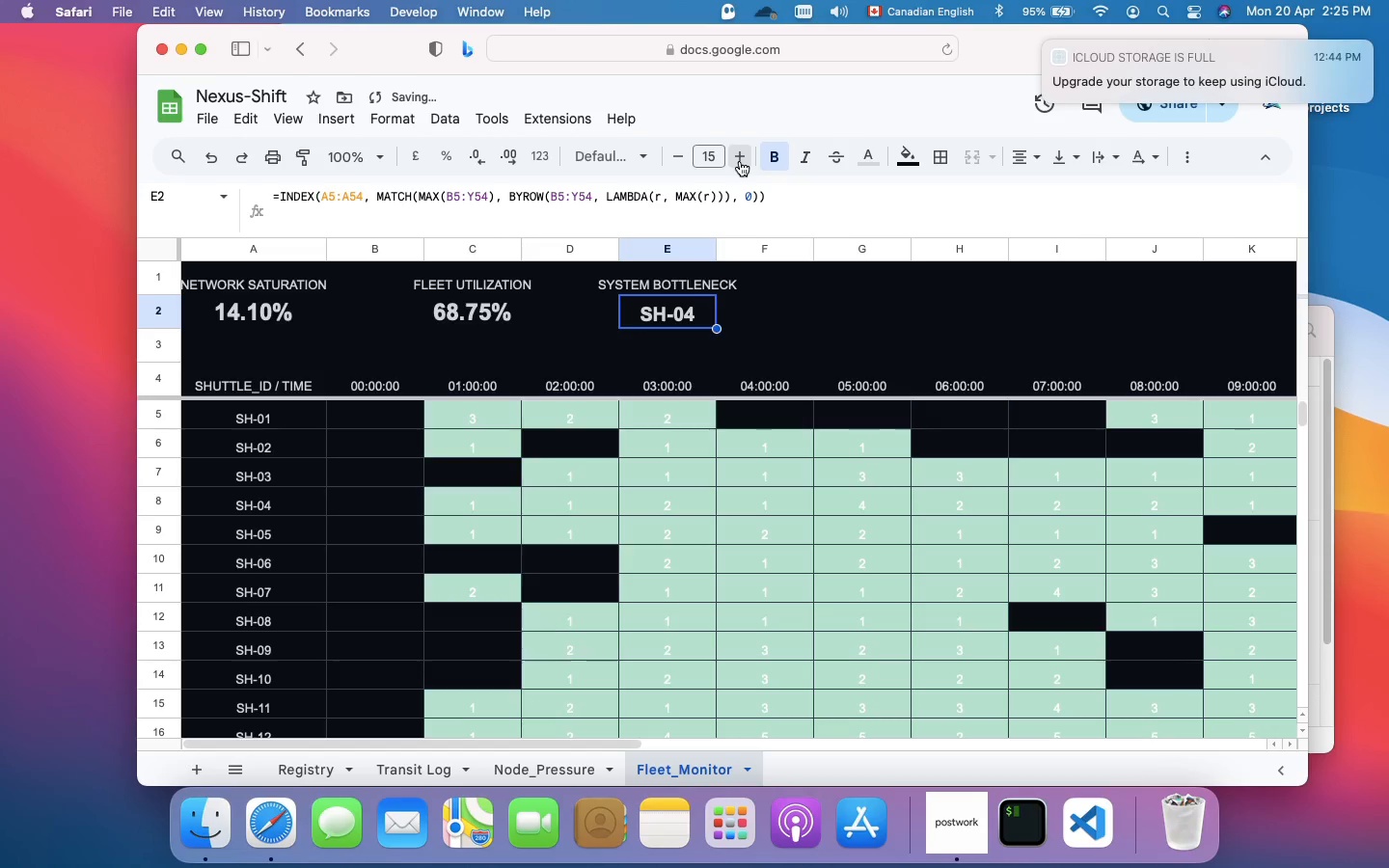 
left_click([740, 161])
 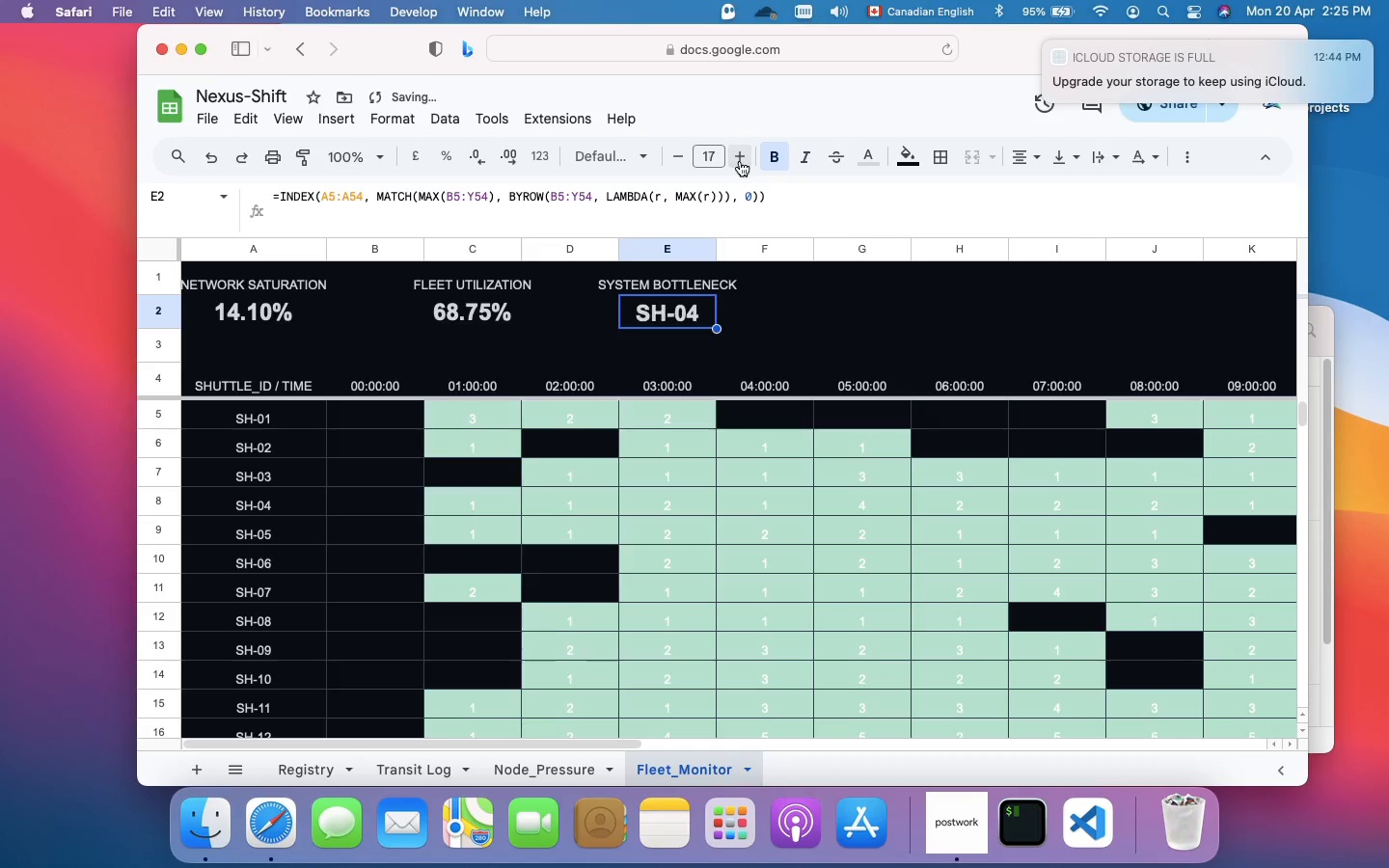 
double_click([740, 161])
 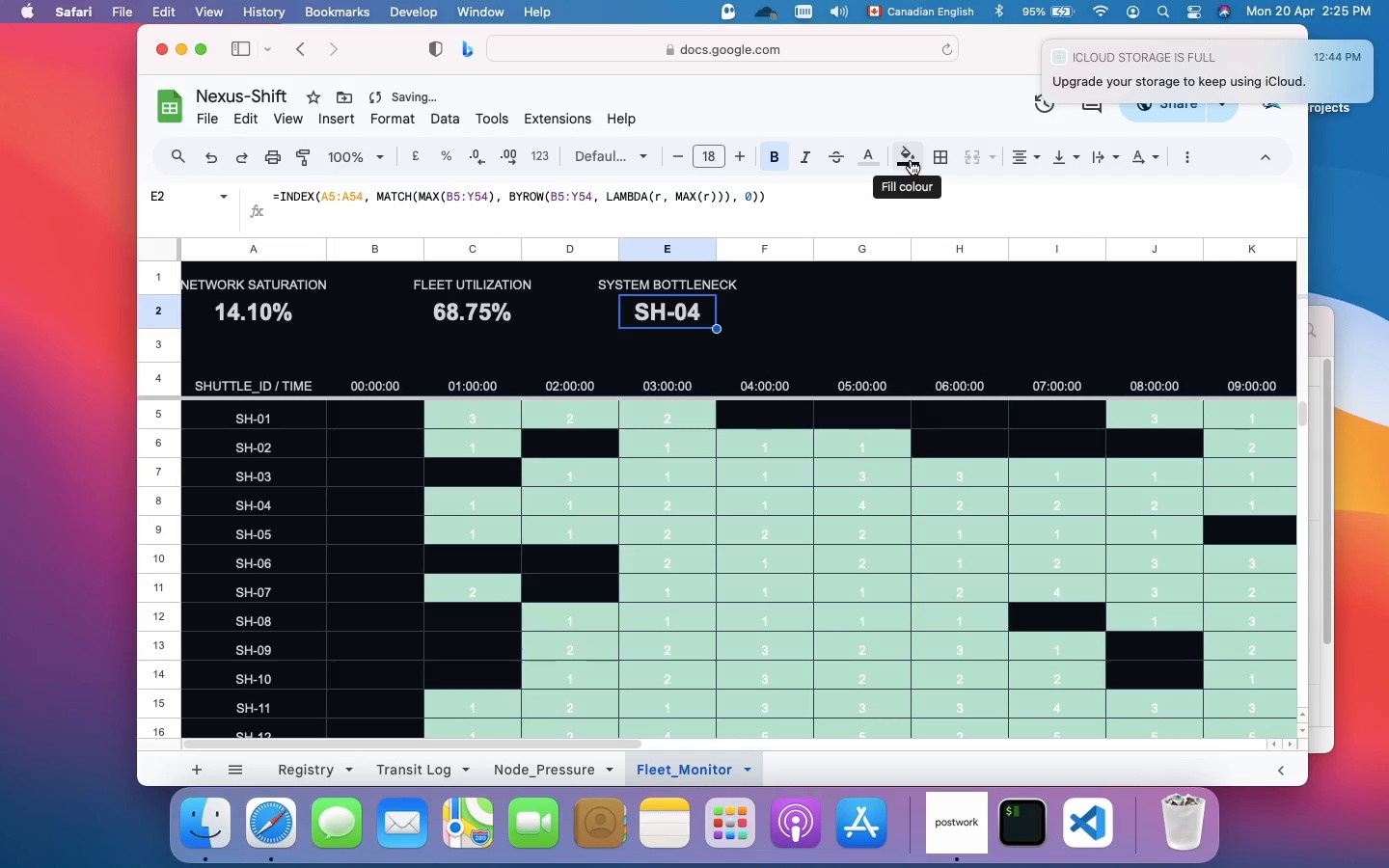 
left_click([911, 160])
 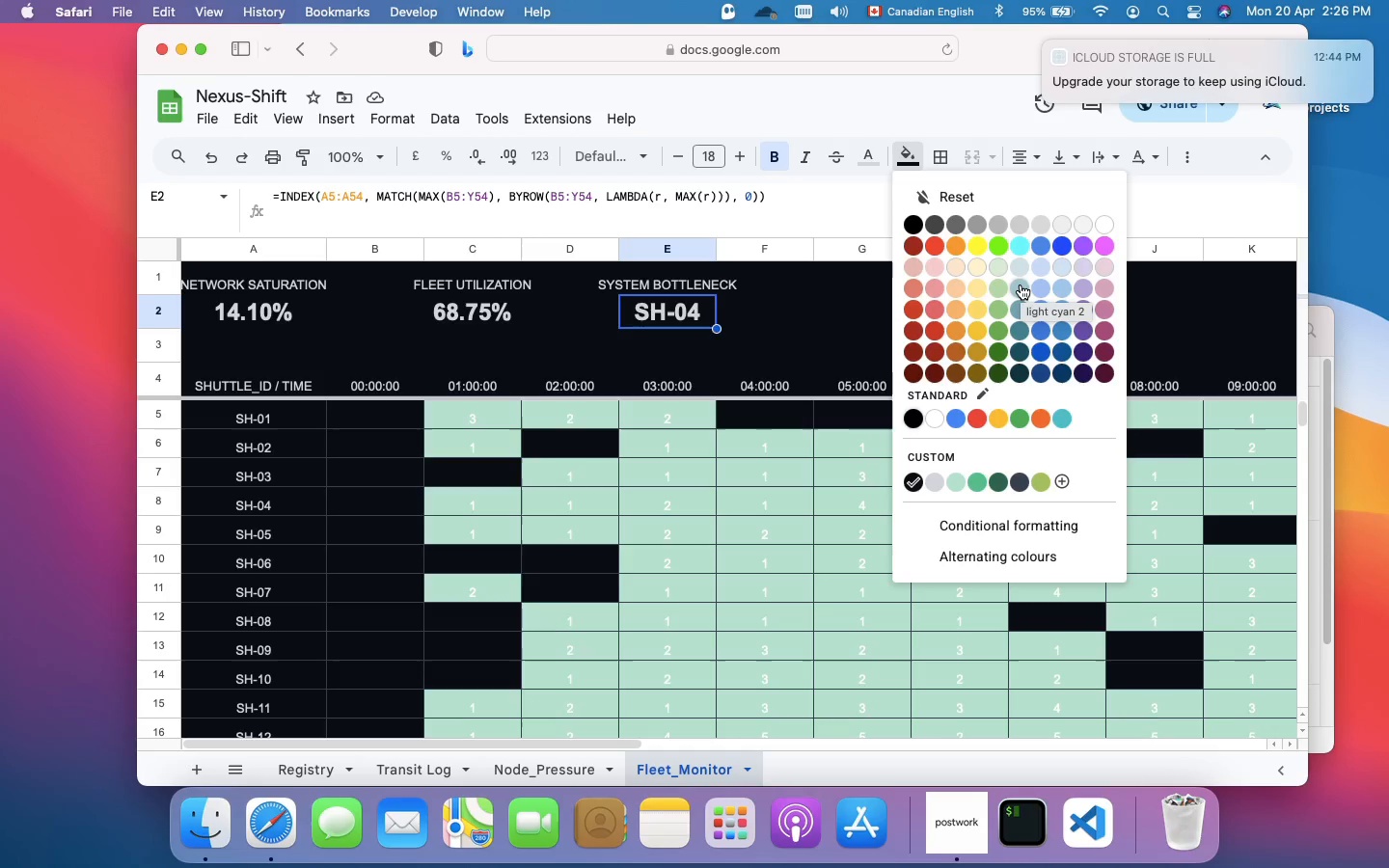 
wait(48.58)
 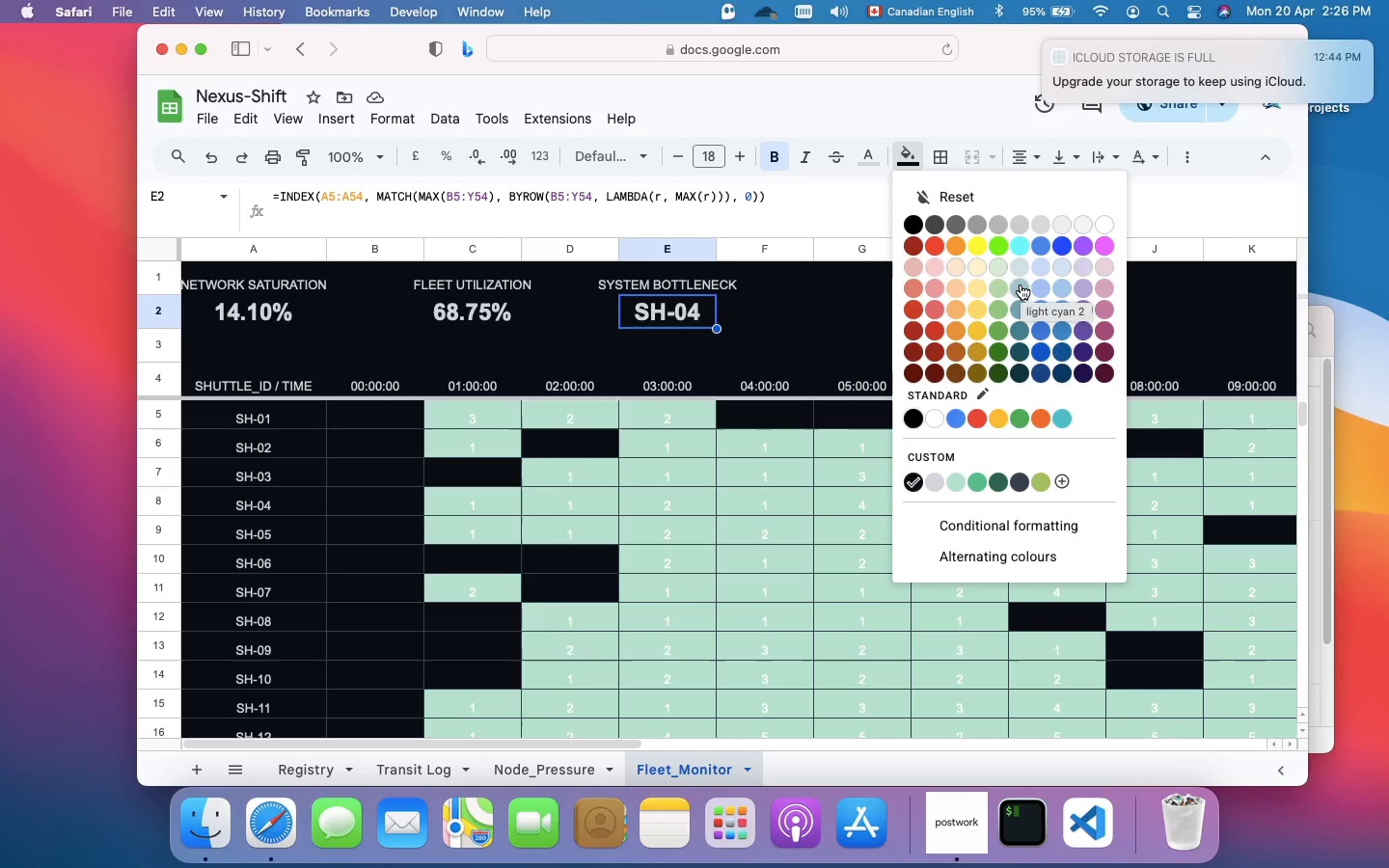 
left_click([1021, 247])
 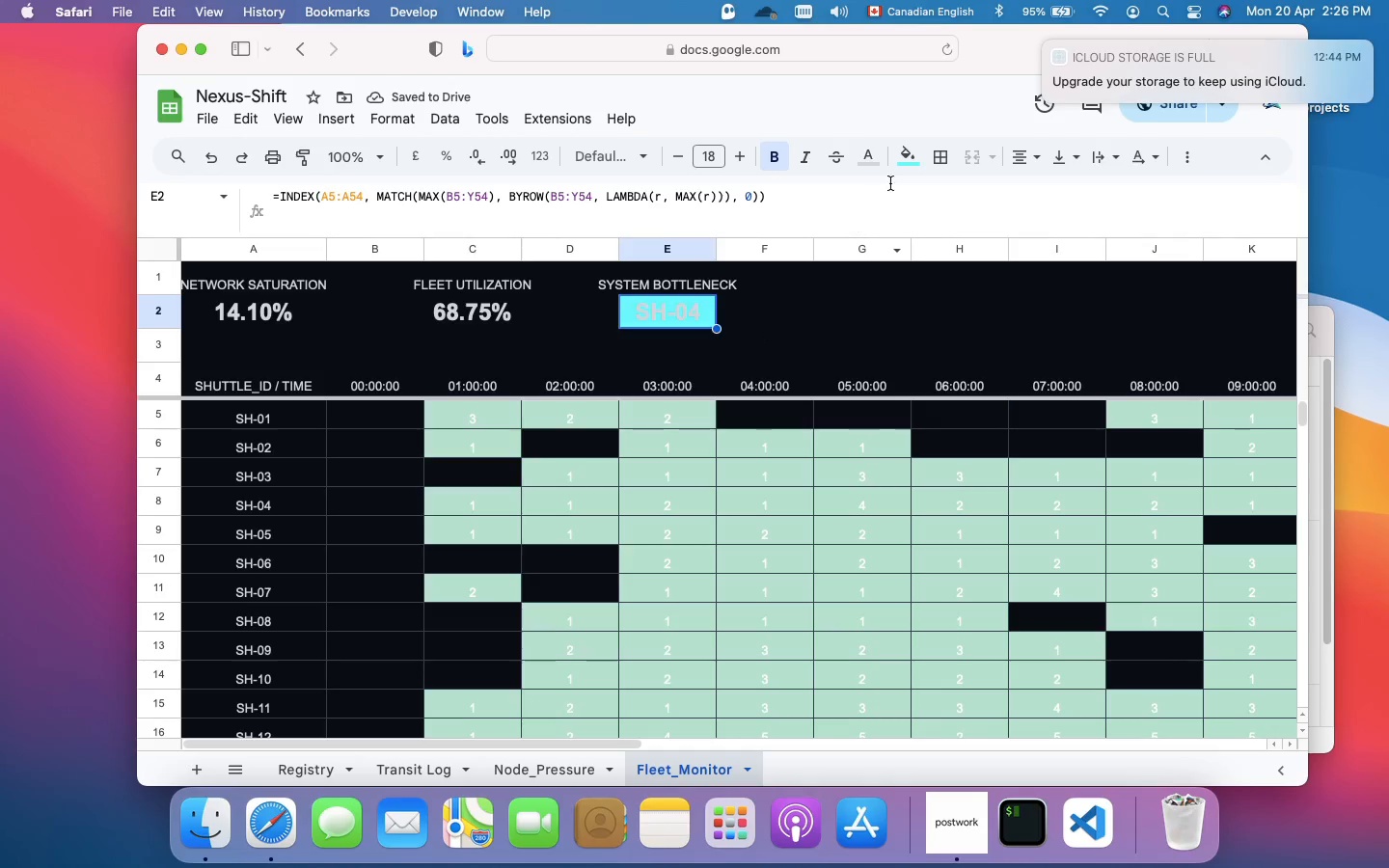 
left_click([910, 160])
 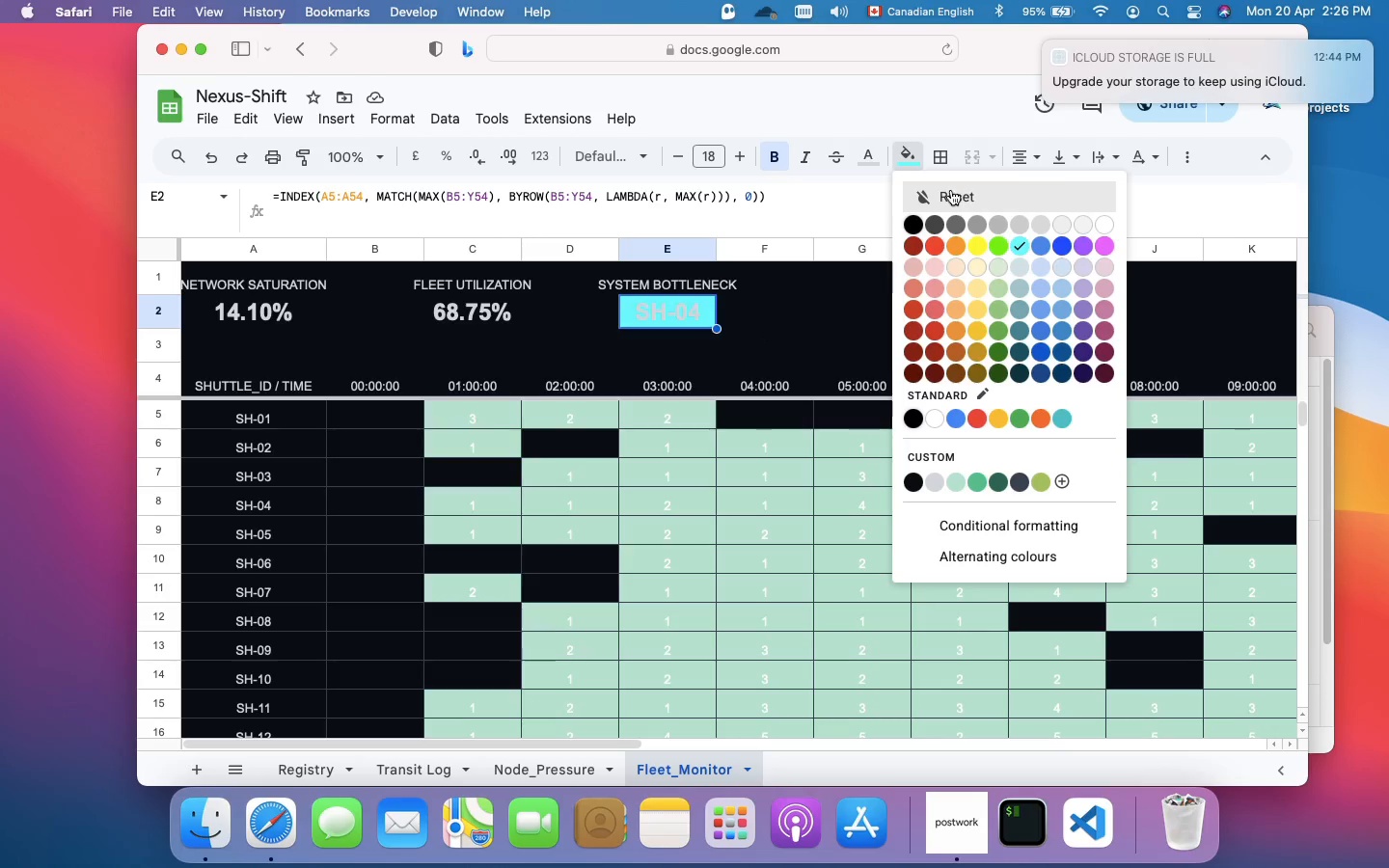 
left_click([951, 190])
 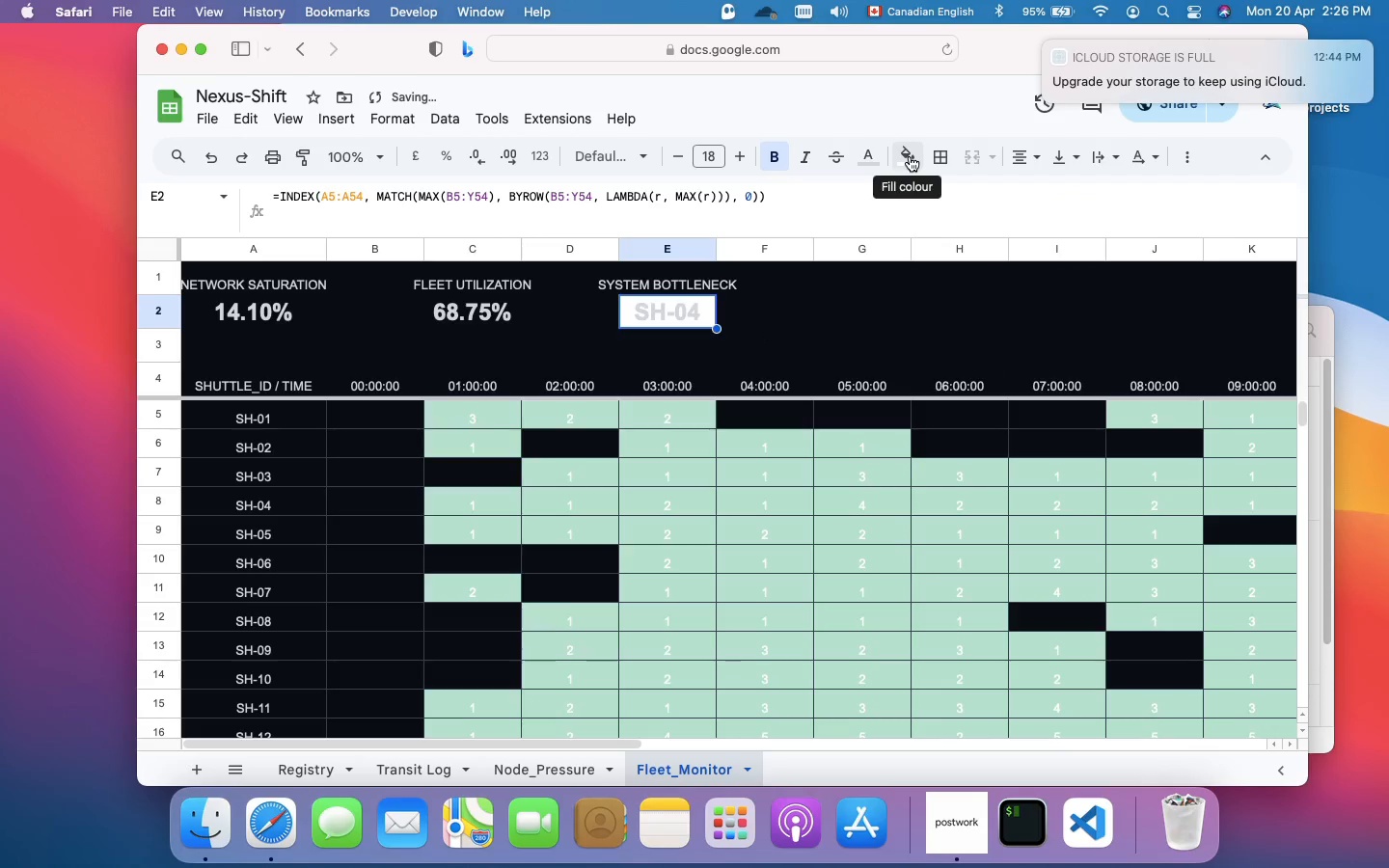 
left_click([910, 156])
 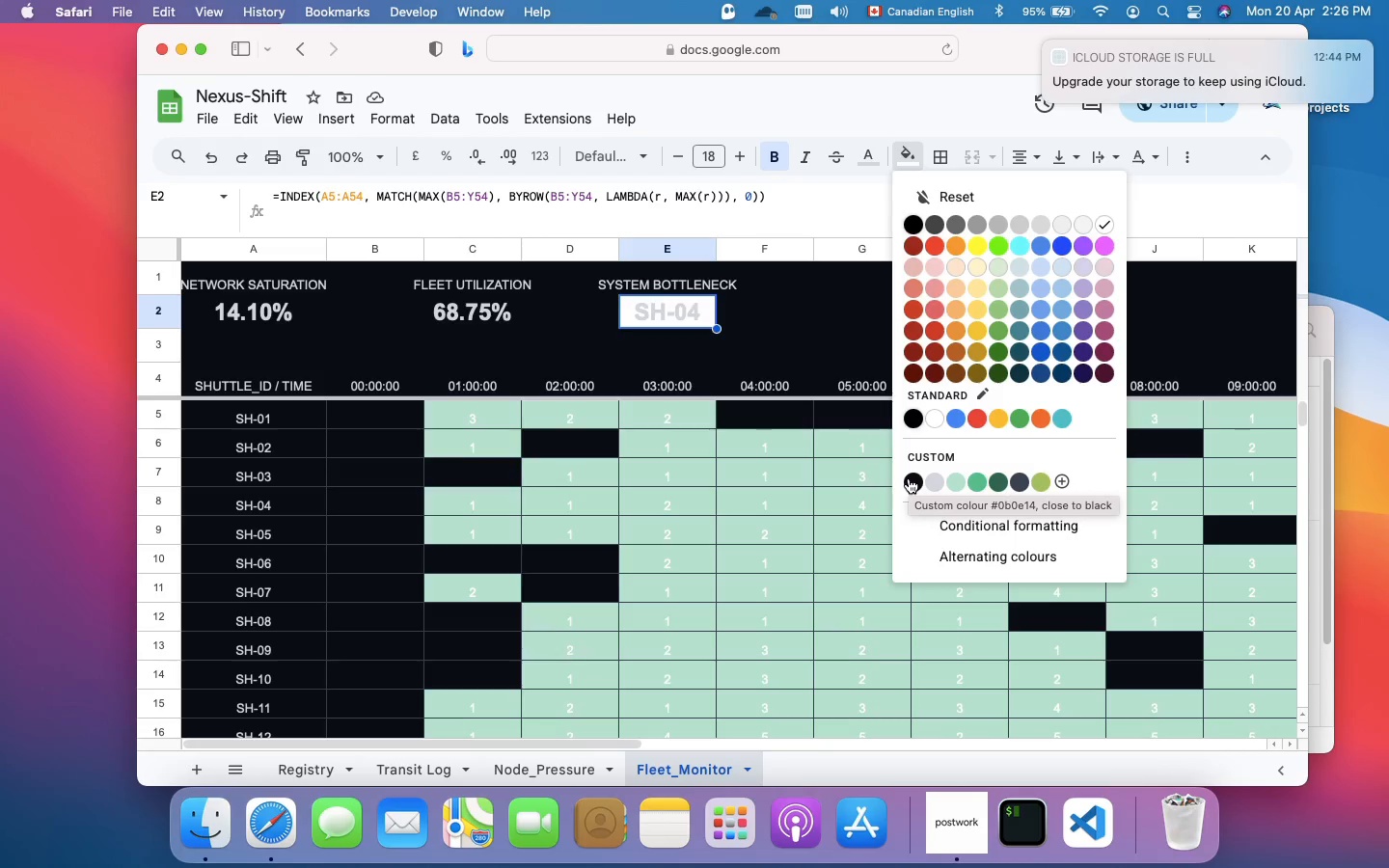 
wait(6.65)
 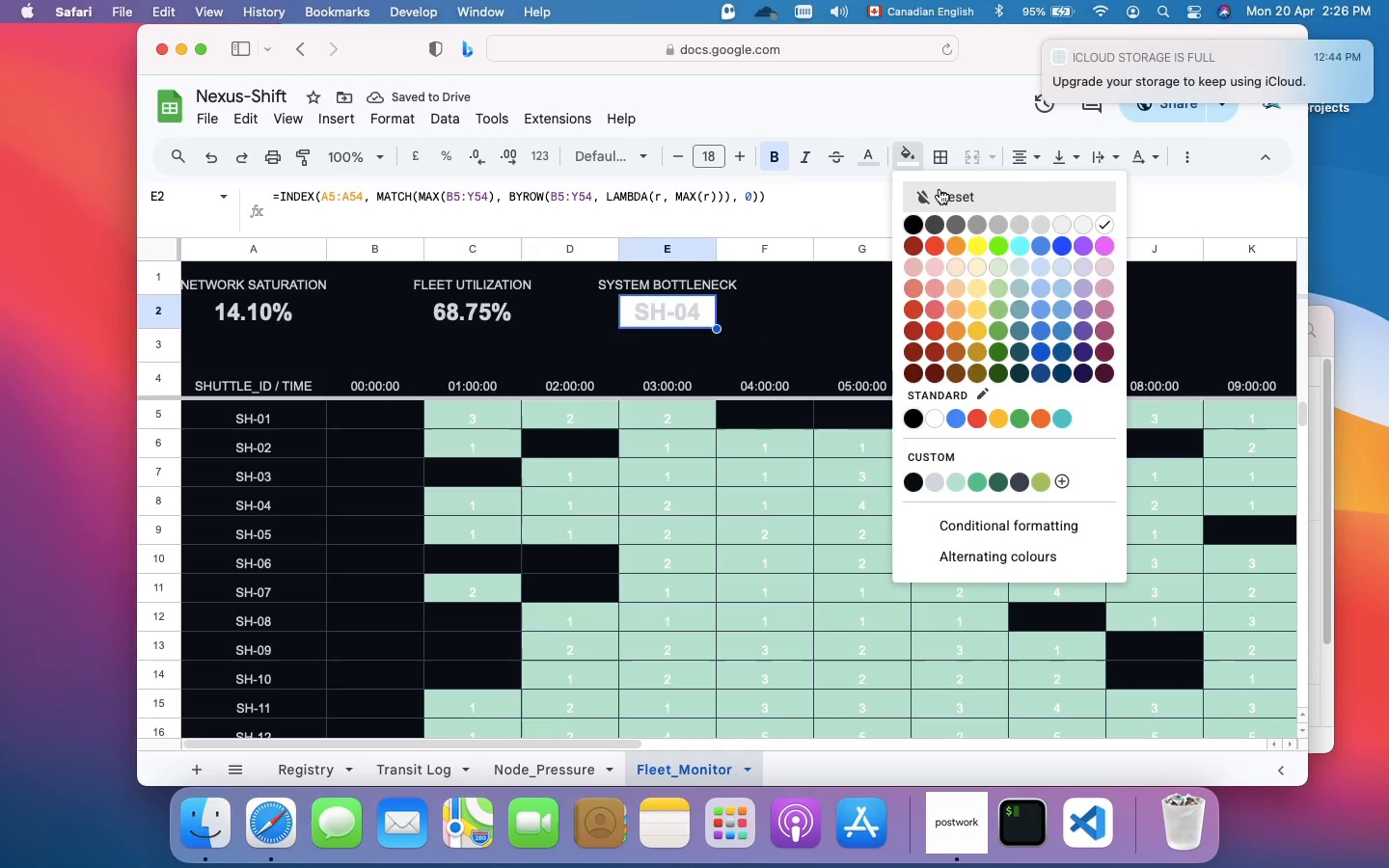 
left_click([910, 480])
 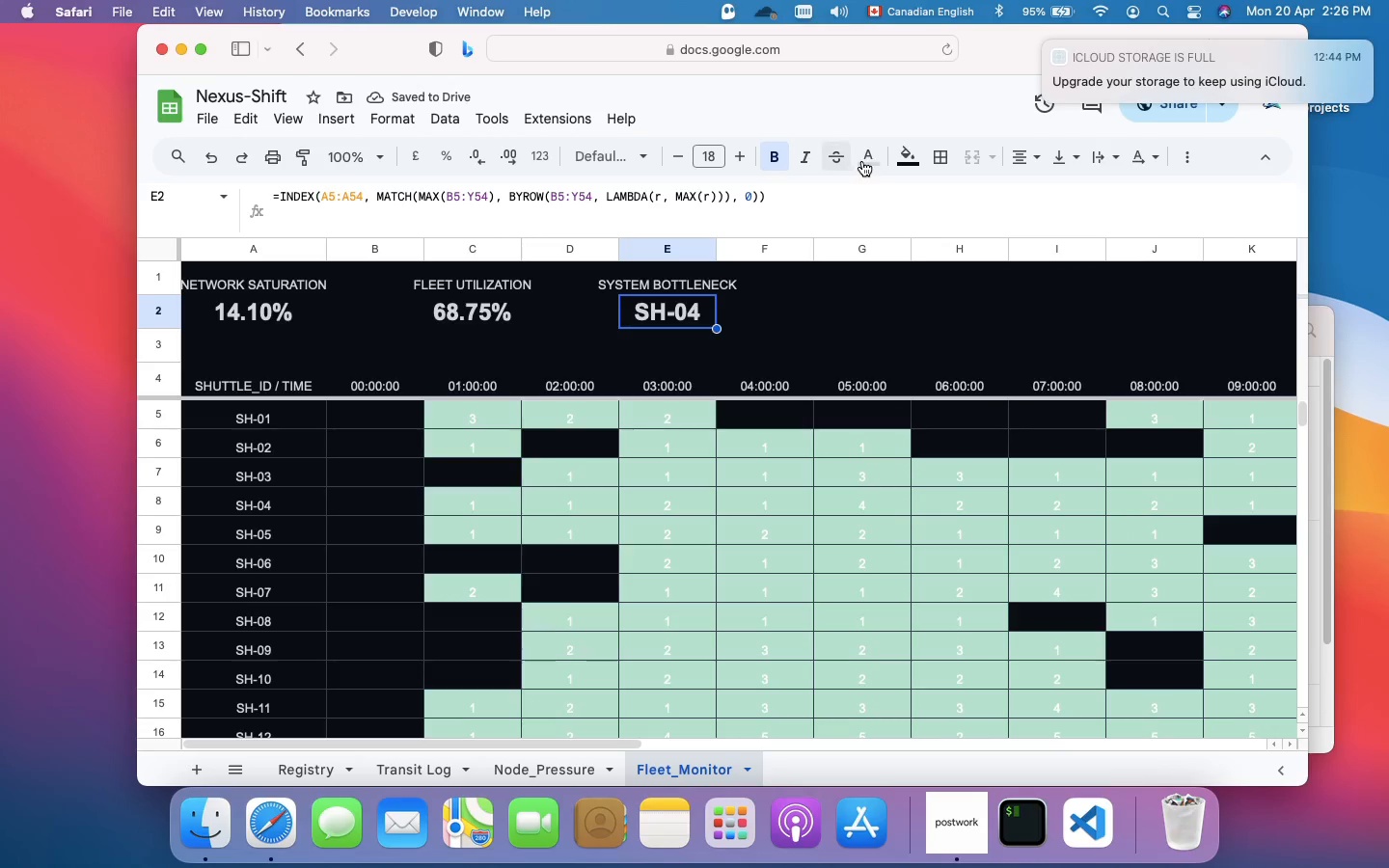 
left_click([864, 161])
 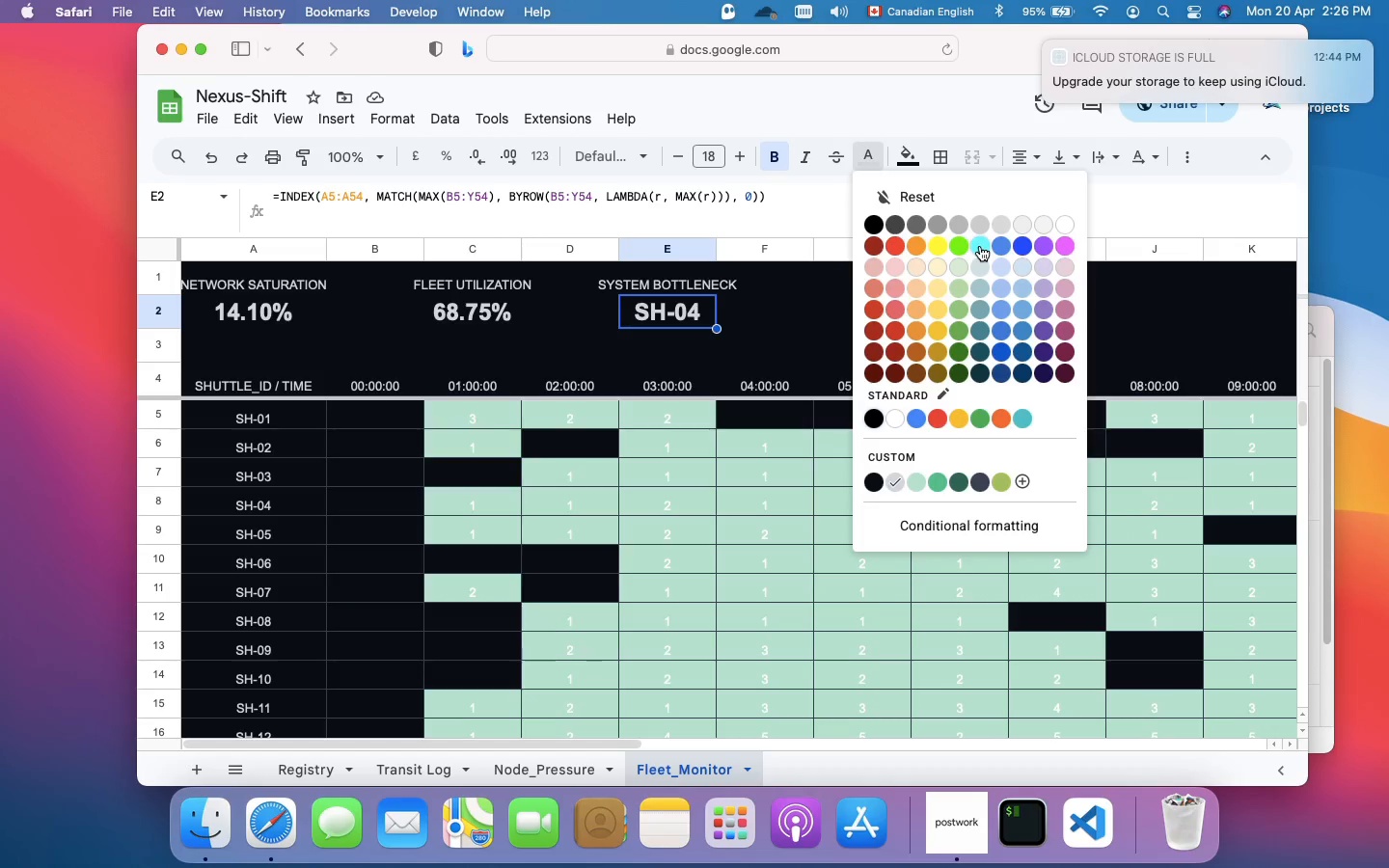 
wait(5.98)
 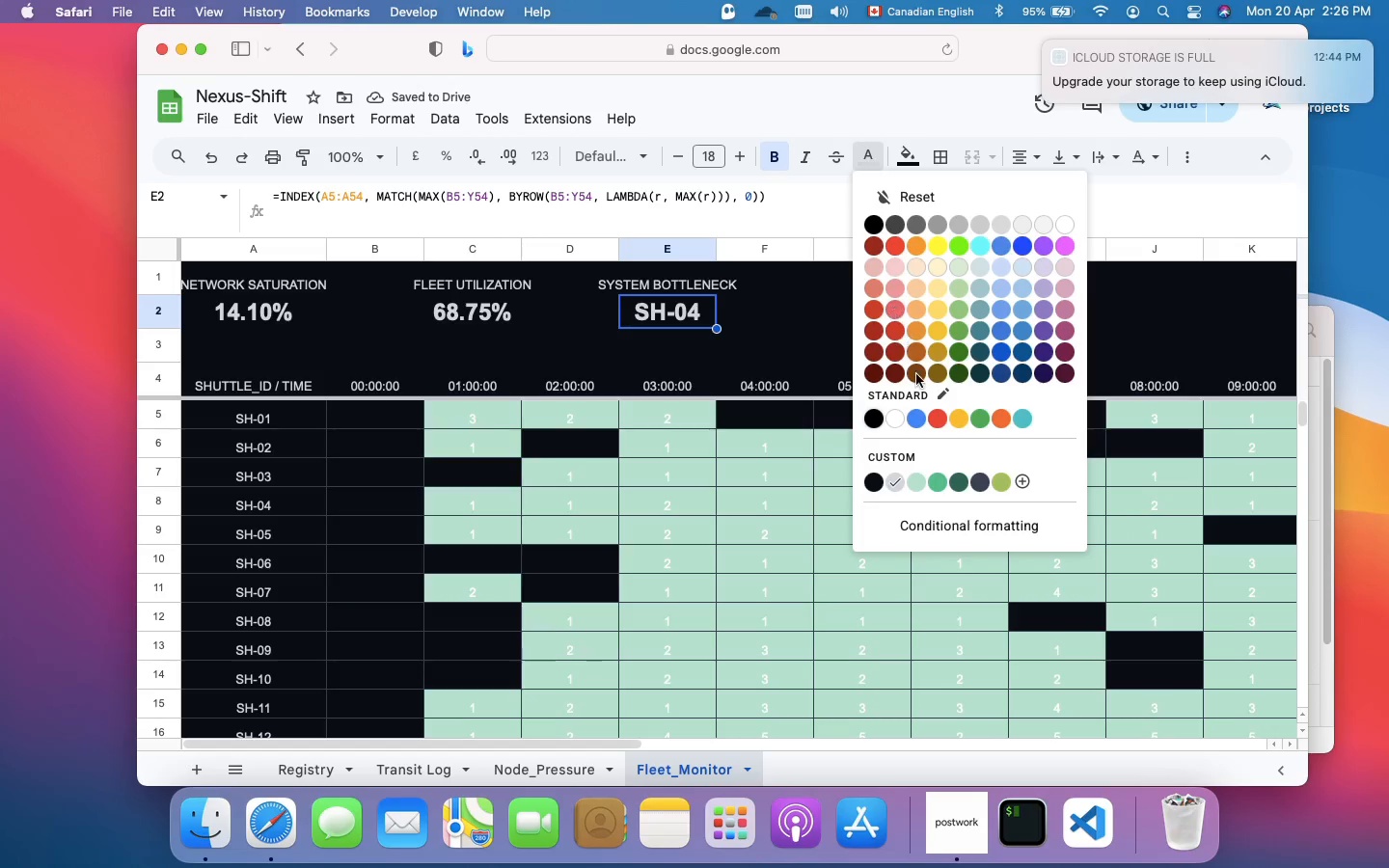 
left_click([980, 246])
 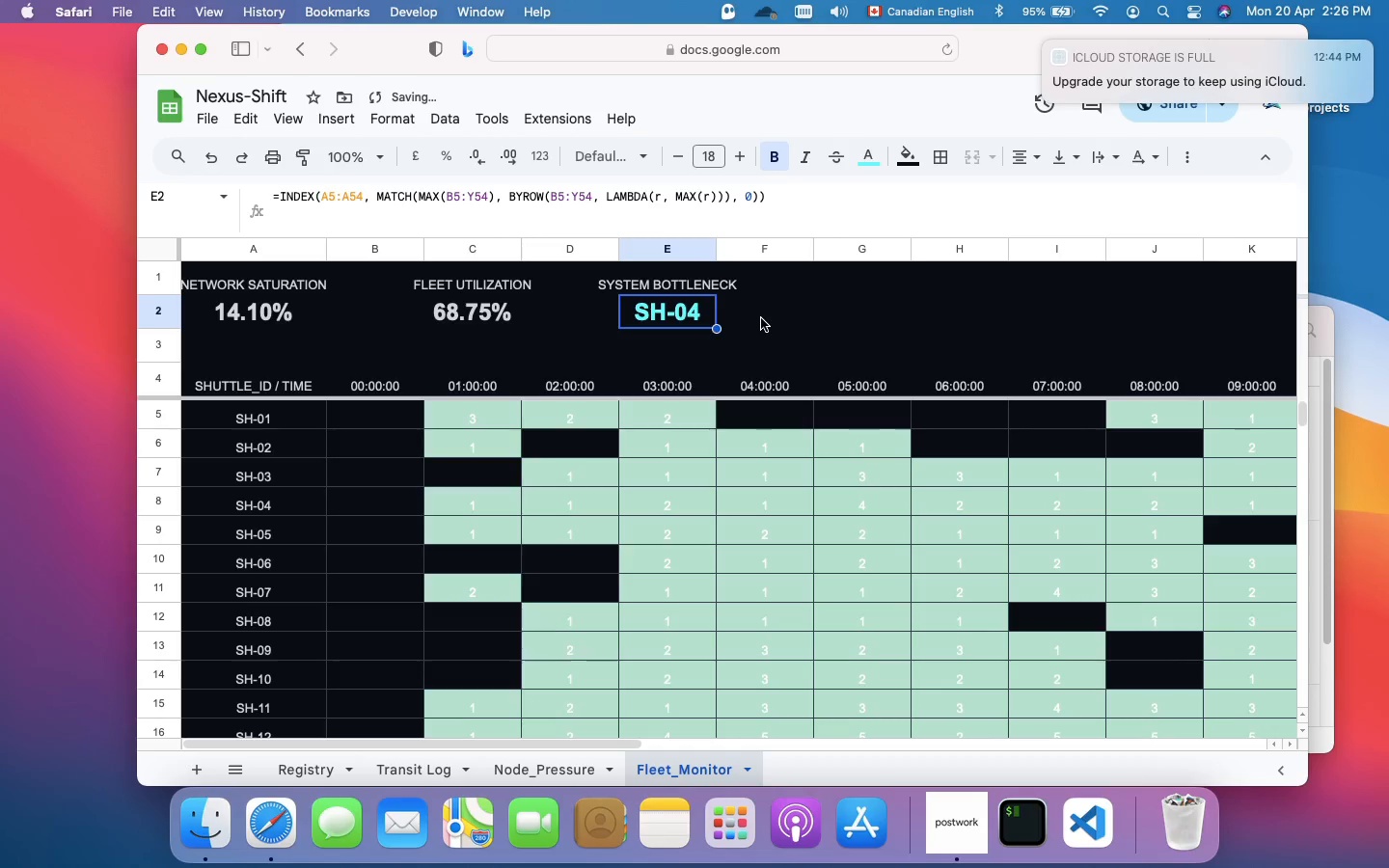 
left_click([761, 318])